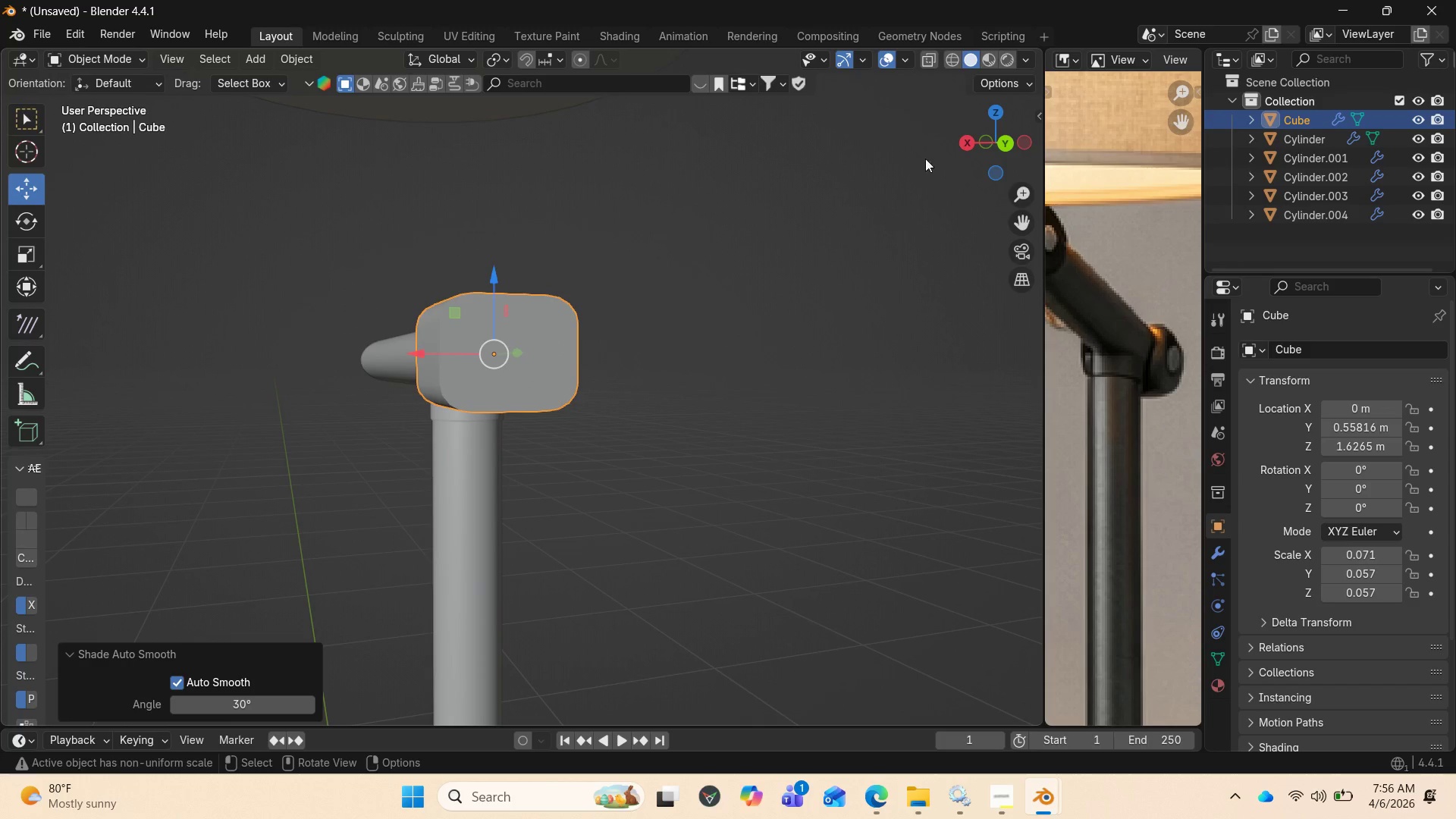 
left_click_drag(start_coordinate=[987, 143], to_coordinate=[152, 165])
 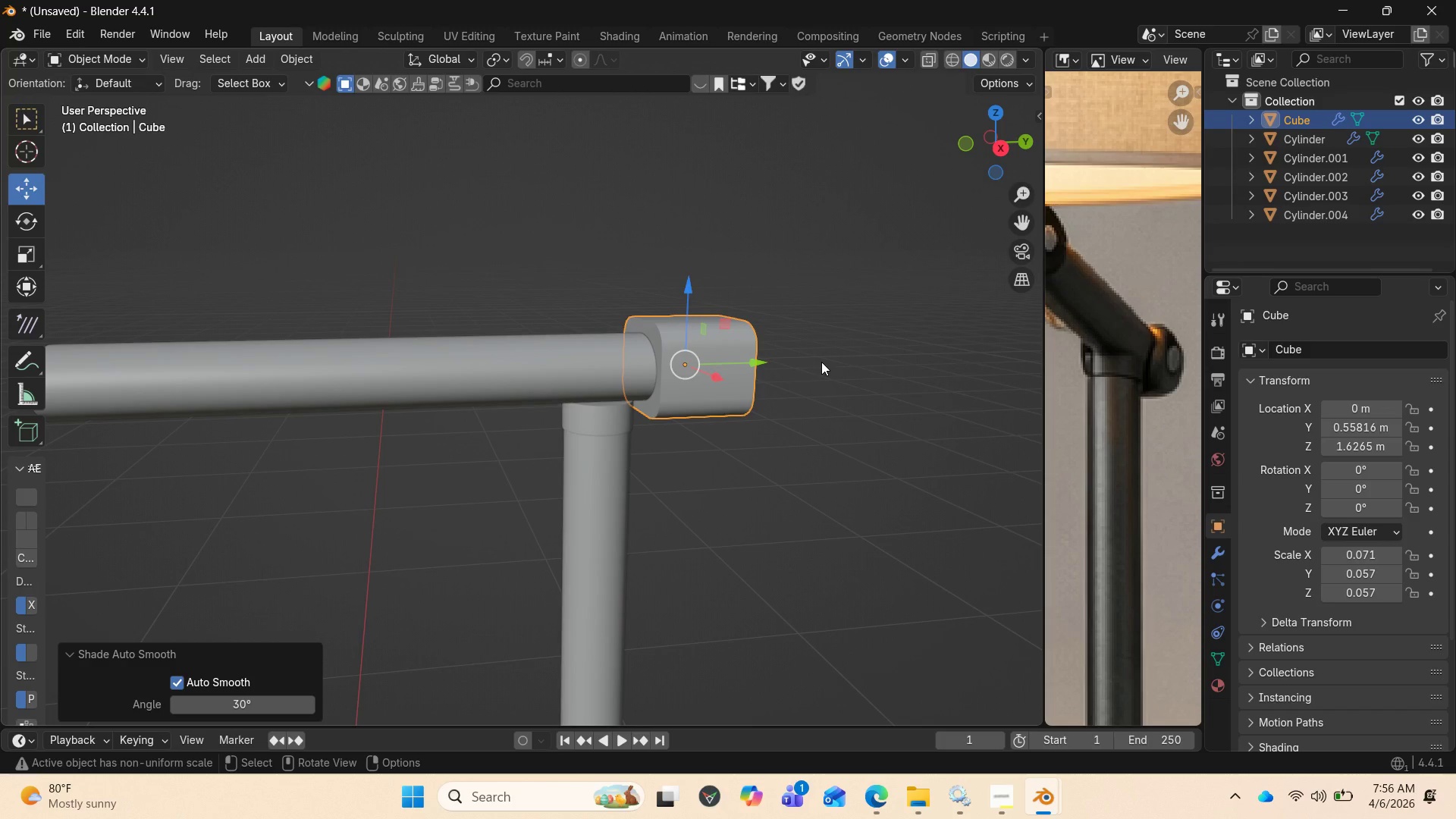 
key(Control+Z)
 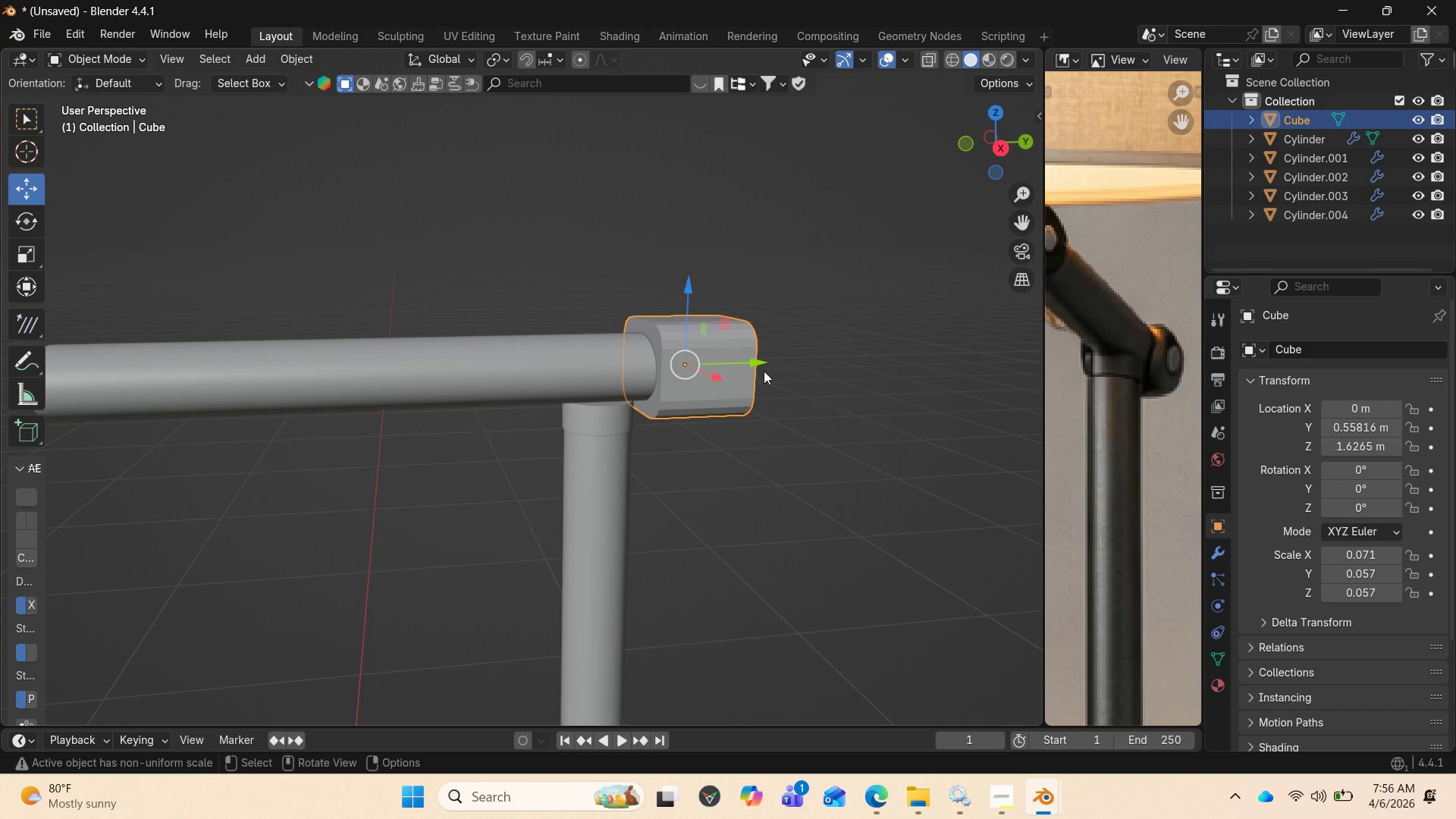 
key(Control+Z)
 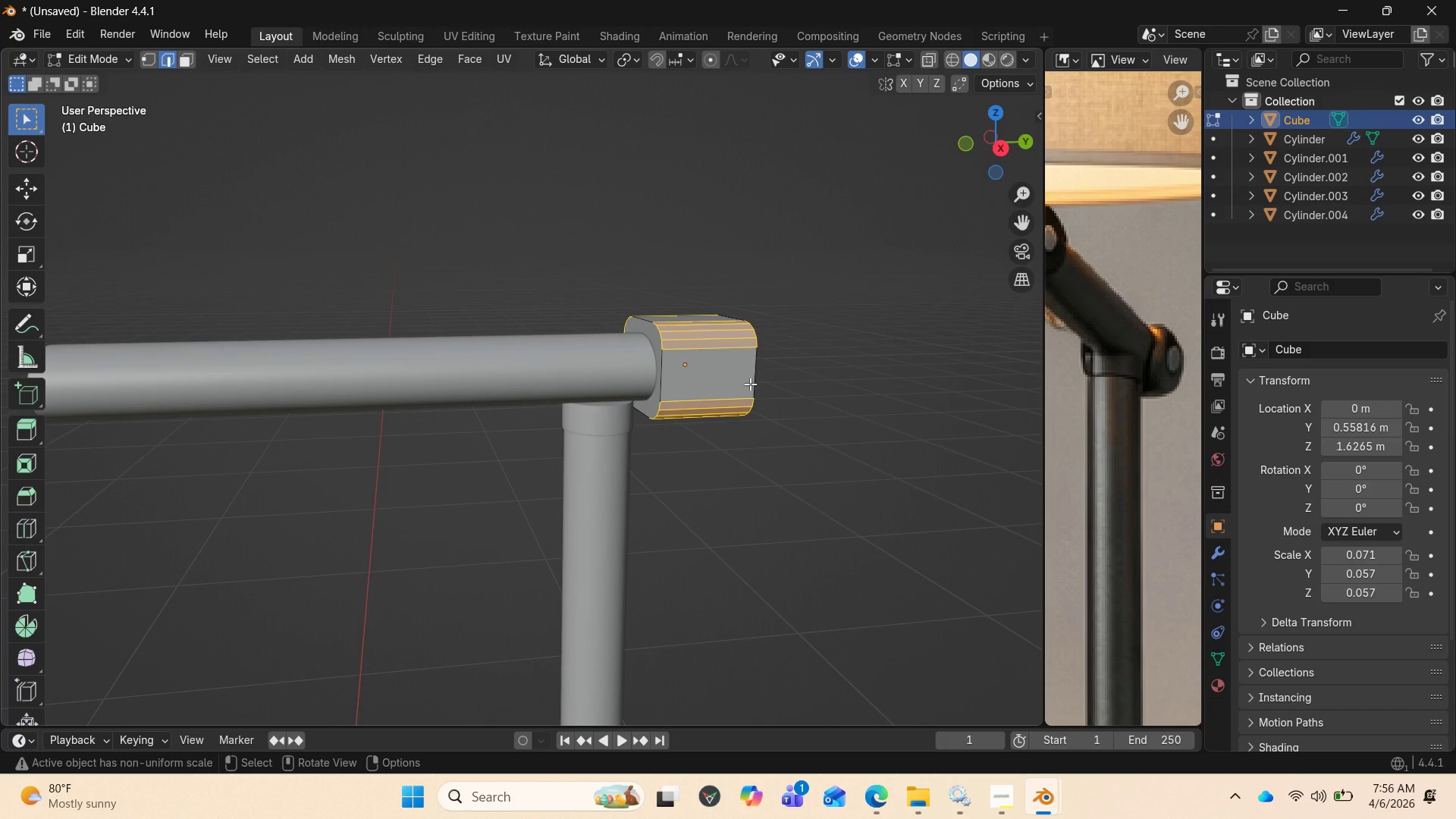 
key(Control+Z)
 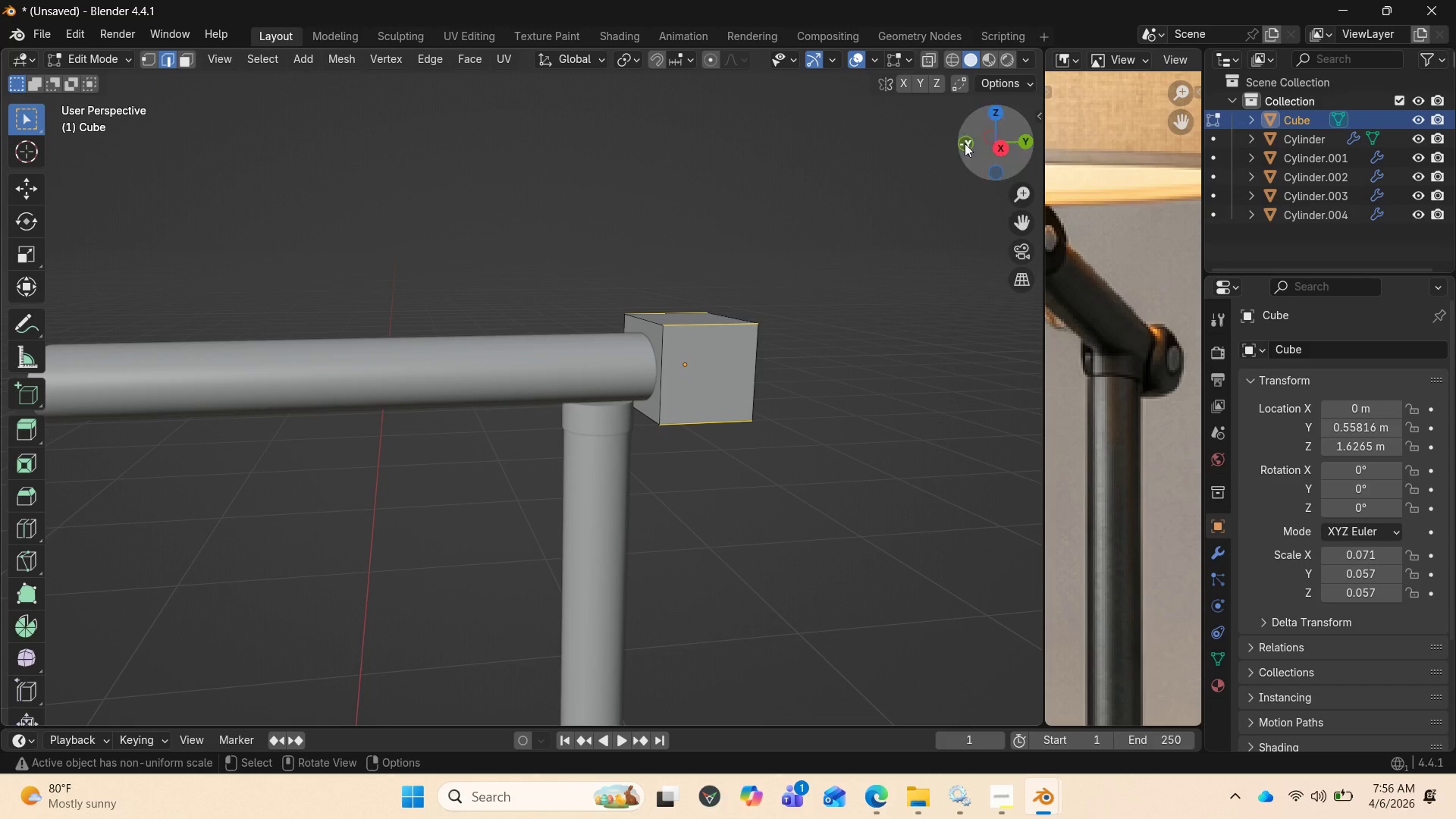 
left_click_drag(start_coordinate=[985, 143], to_coordinate=[808, 152])
 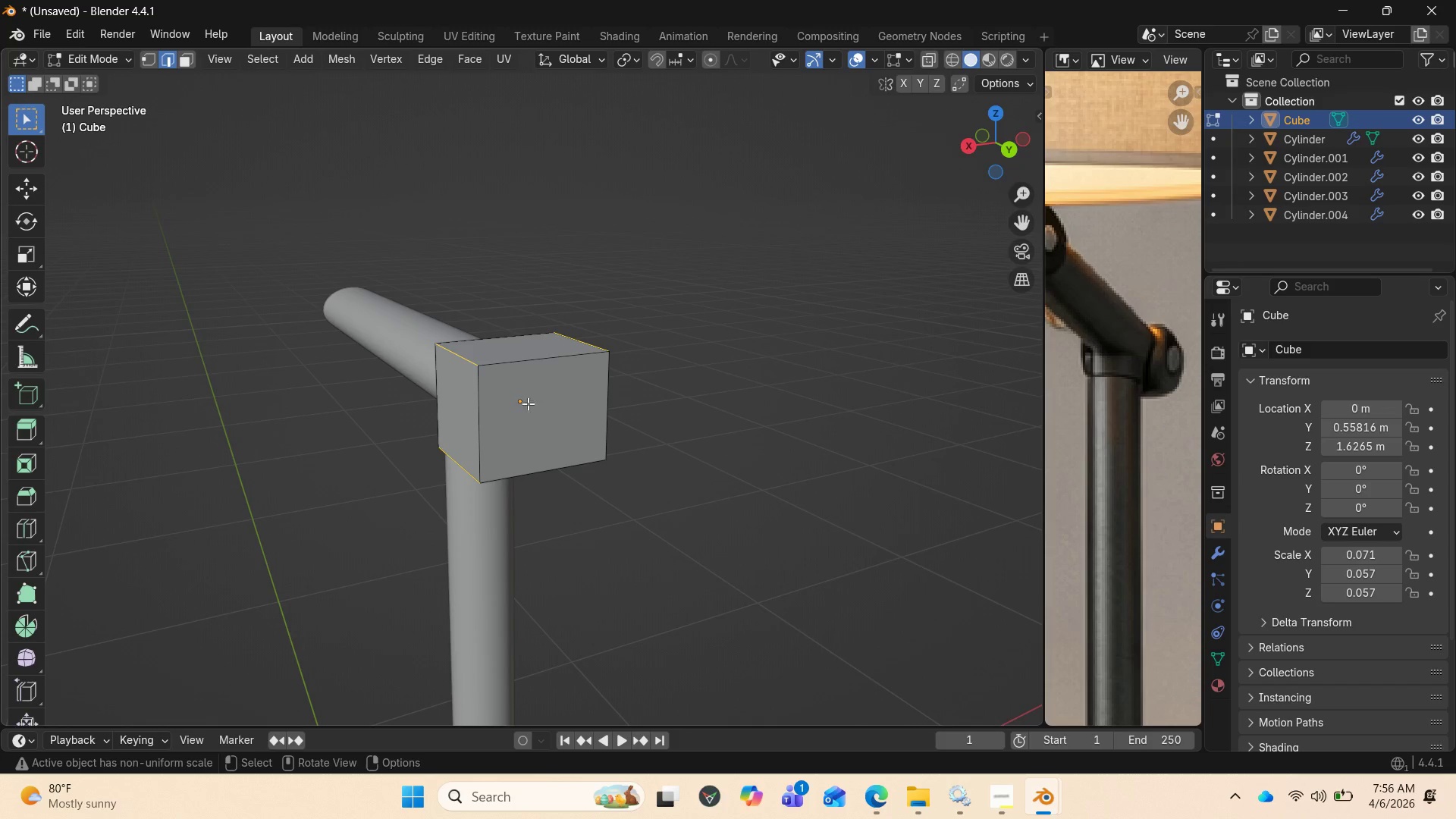 
hold_key(key=ControlLeft, duration=1.59)
 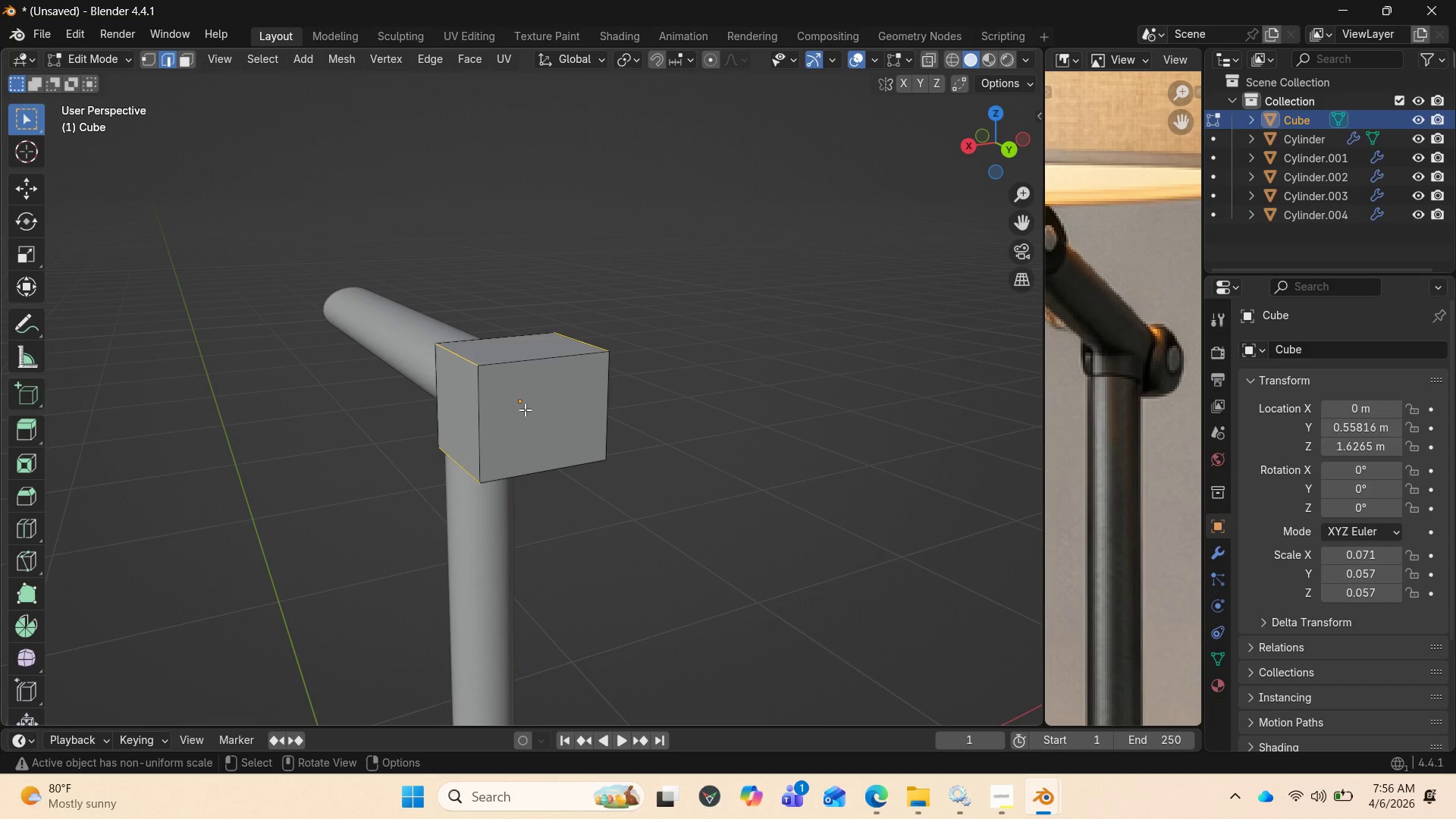 
key(Control+R)
 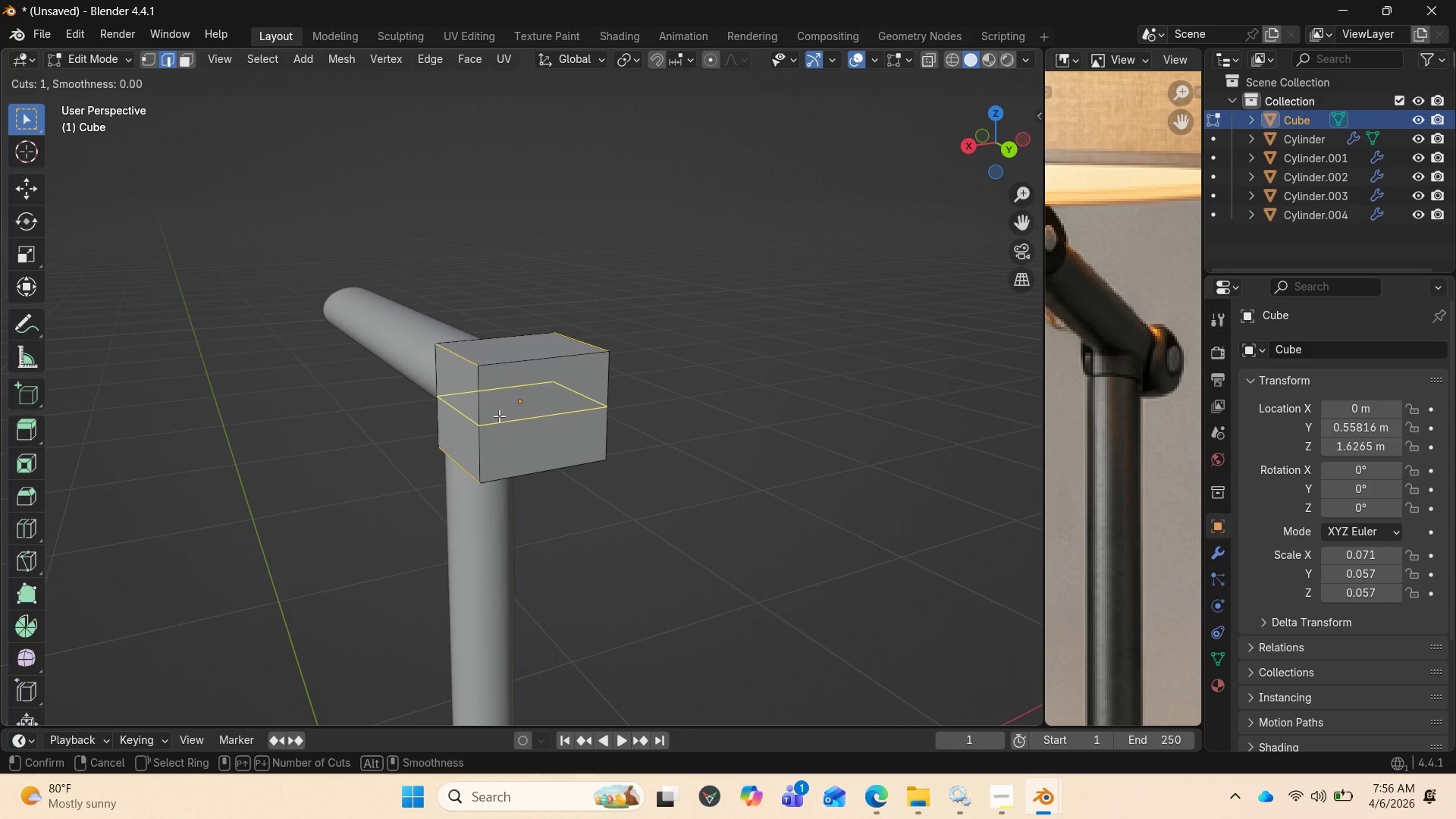 
left_click([499, 416])
 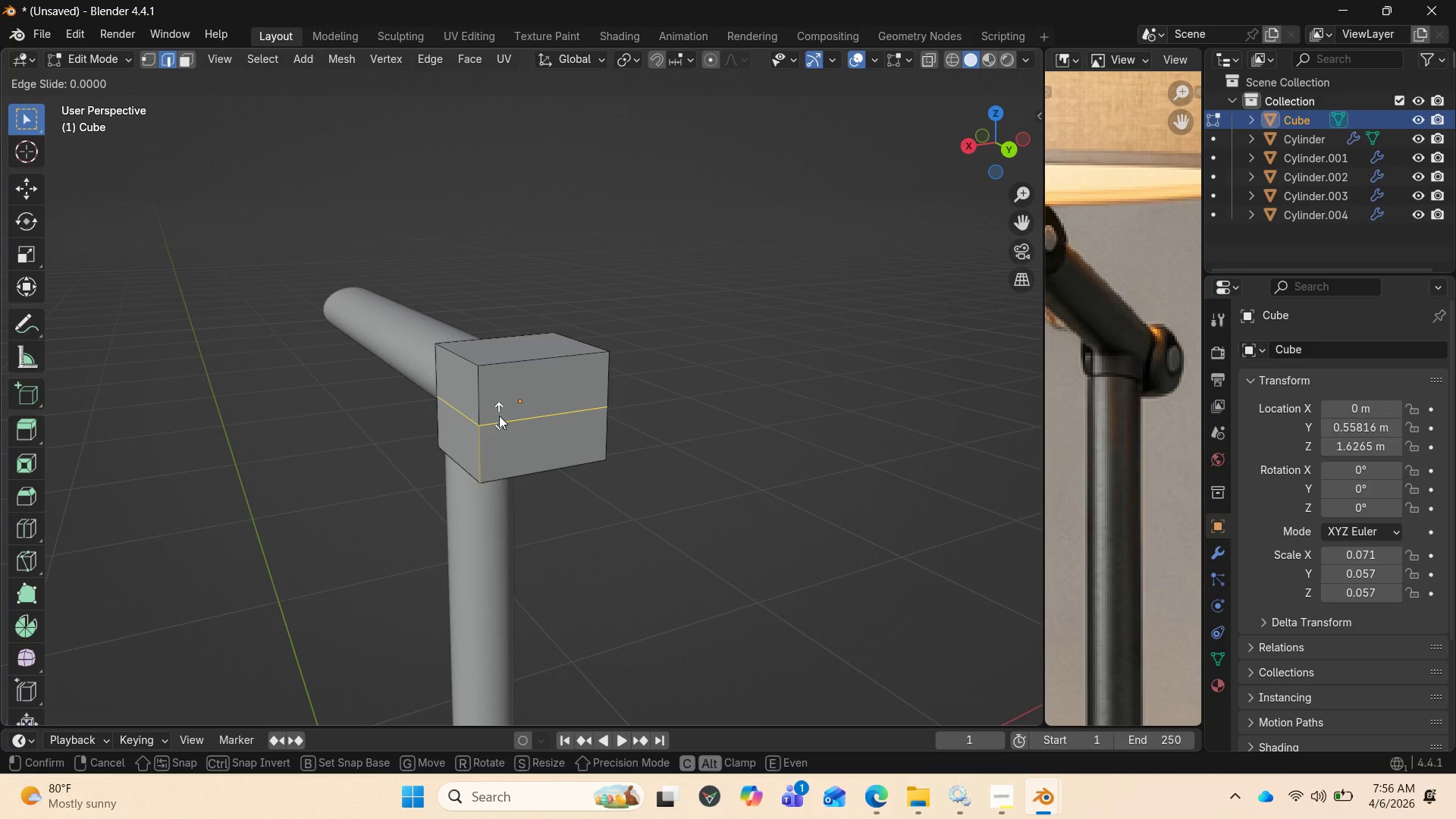 
left_click([499, 416])
 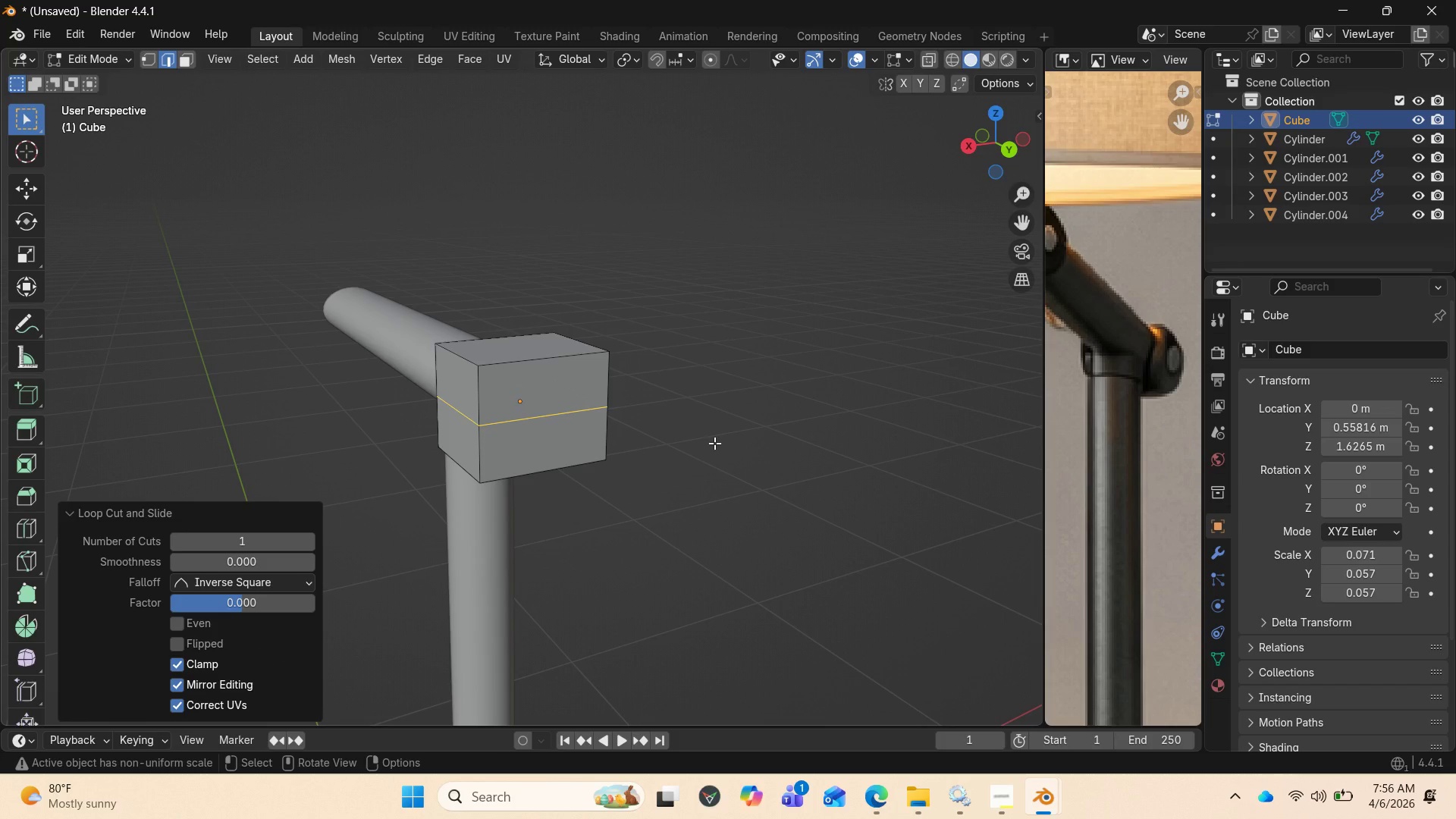 
type(syx)
 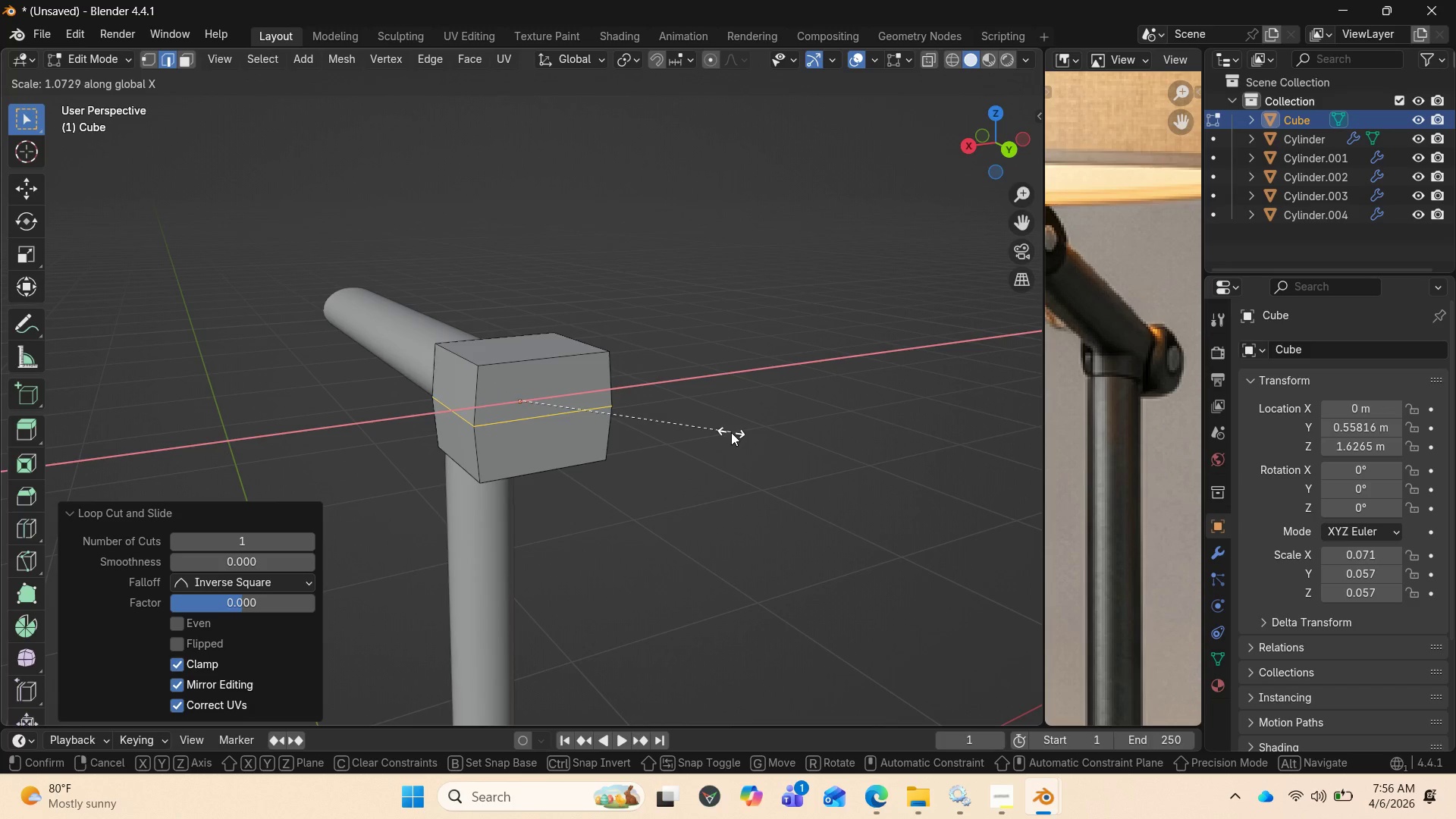 
left_click([745, 438])
 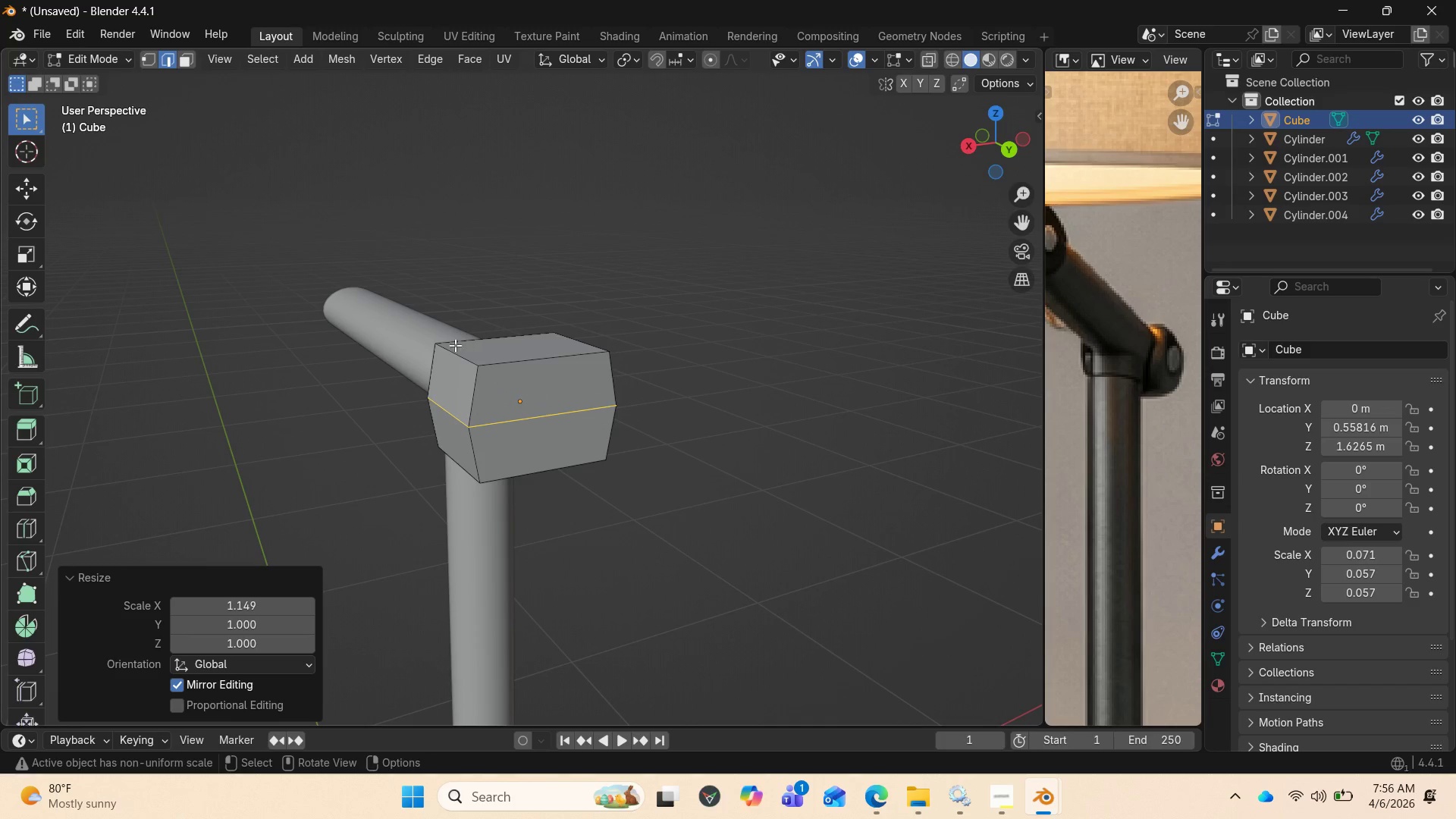 
left_click([453, 353])
 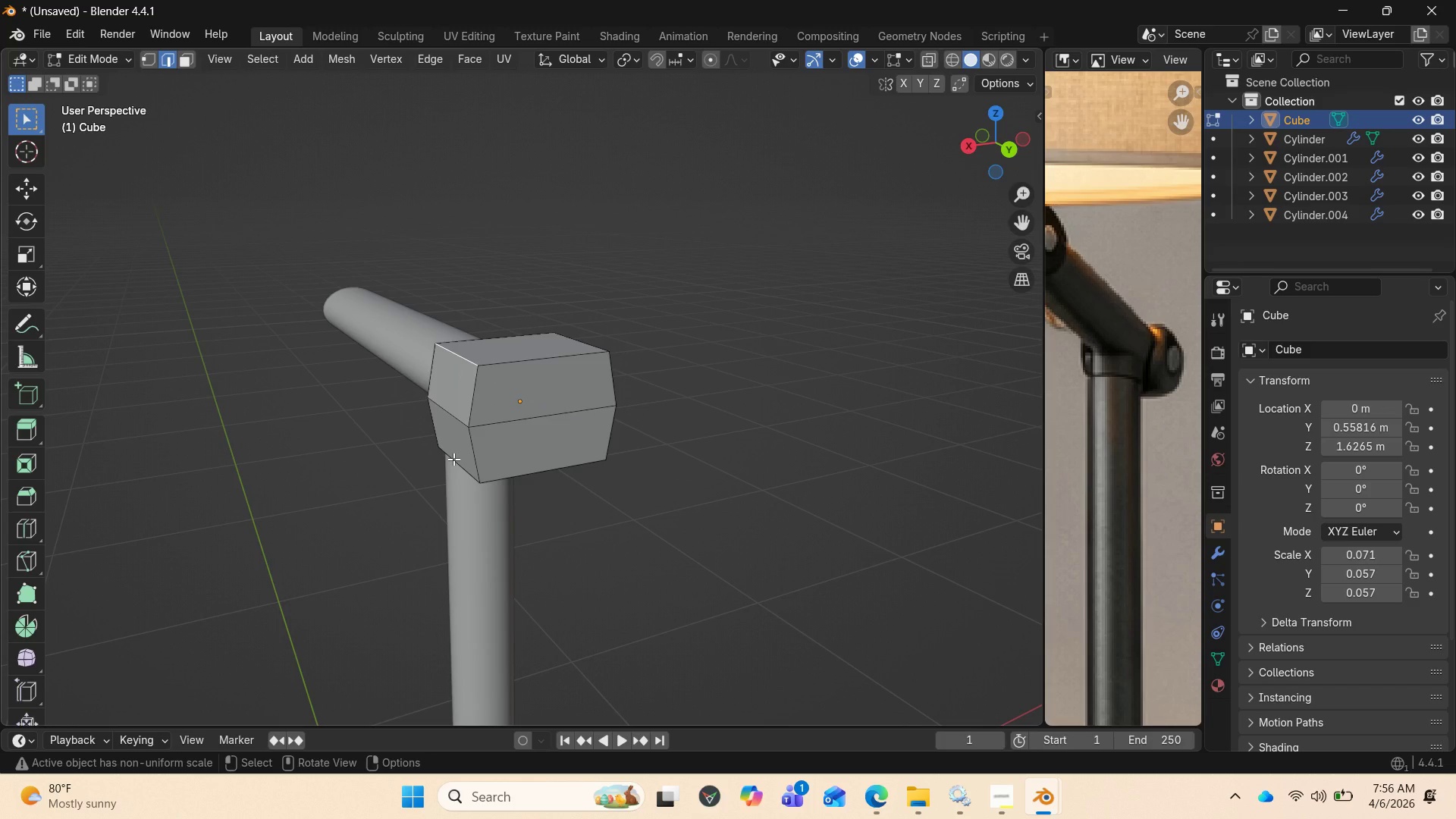 
hold_key(key=ShiftLeft, duration=2.19)
left_click([453, 459])
 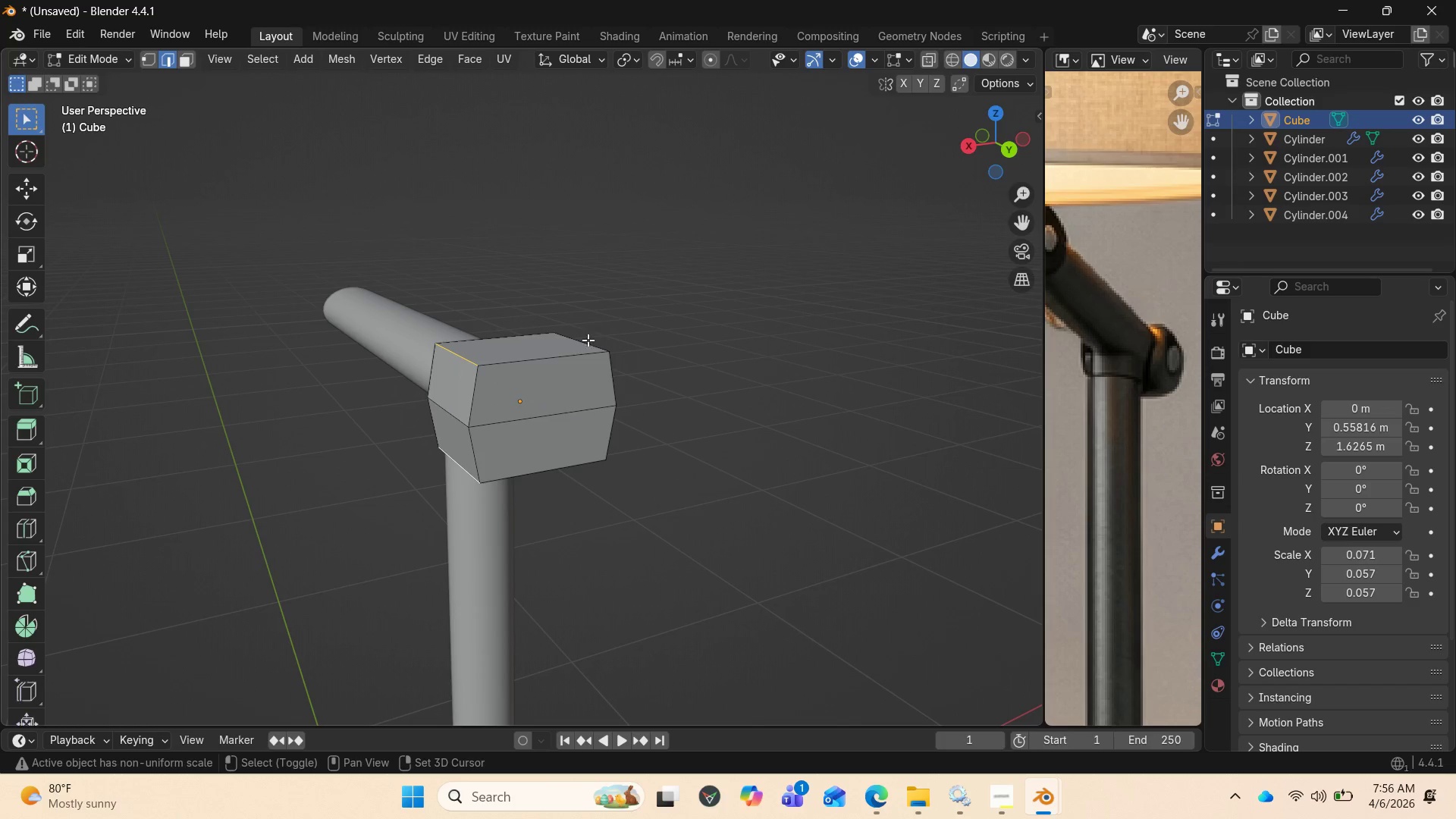 
left_click([587, 342])
 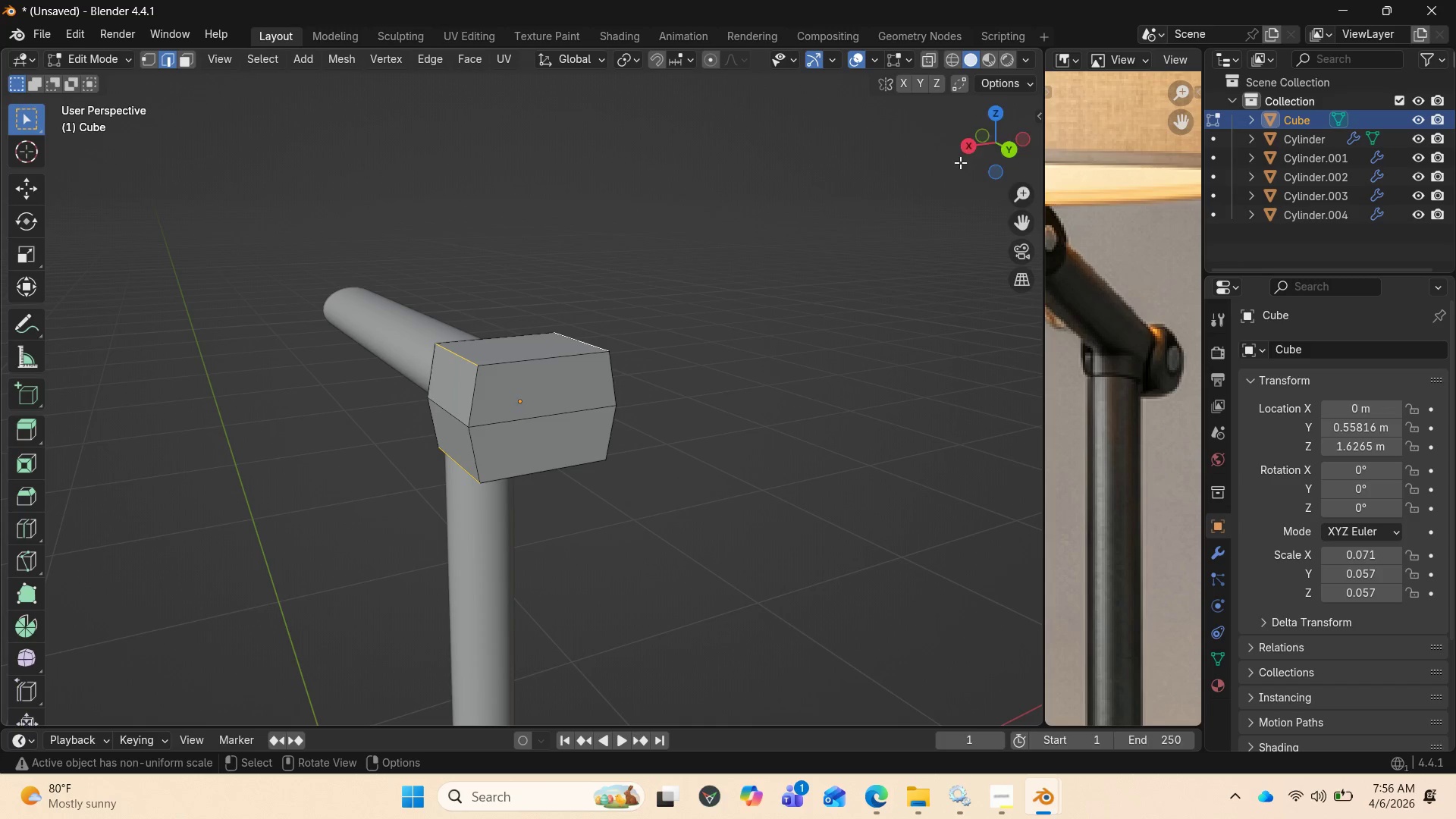 
left_click_drag(start_coordinate=[997, 158], to_coordinate=[863, 84])
 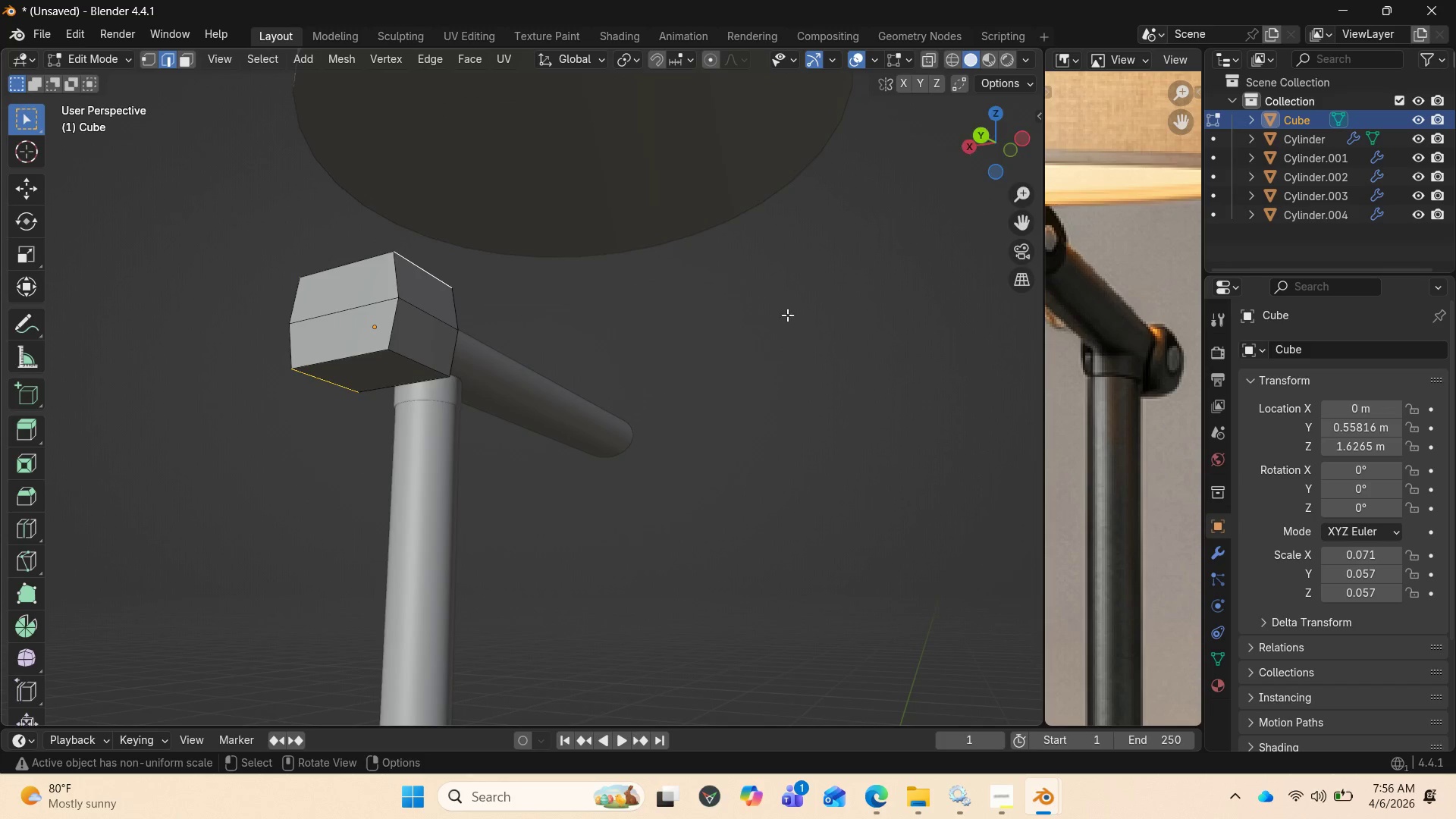 
hold_key(key=ShiftLeft, duration=1.22)
left_click([408, 361])
 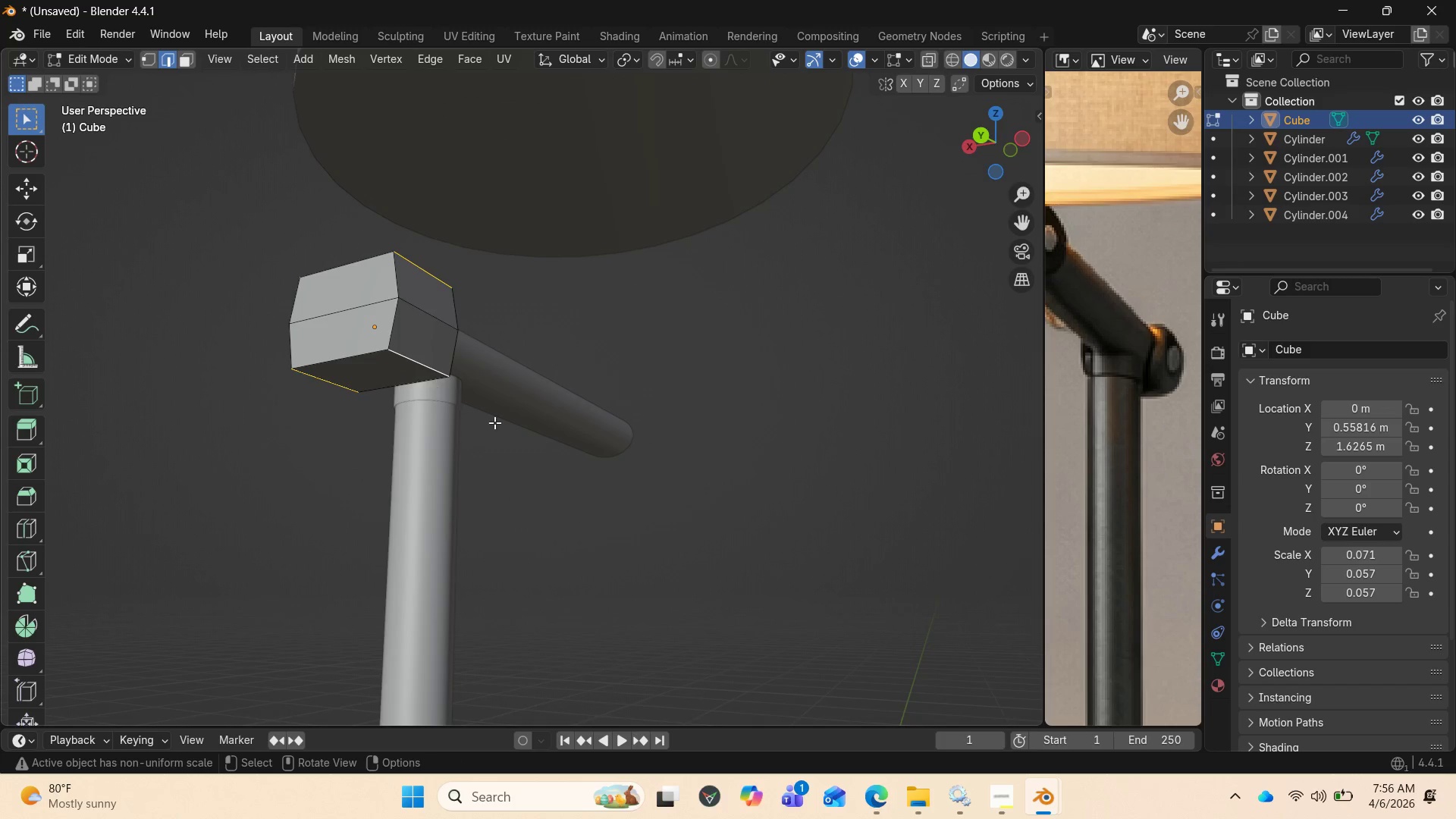 
key(Control+B)
 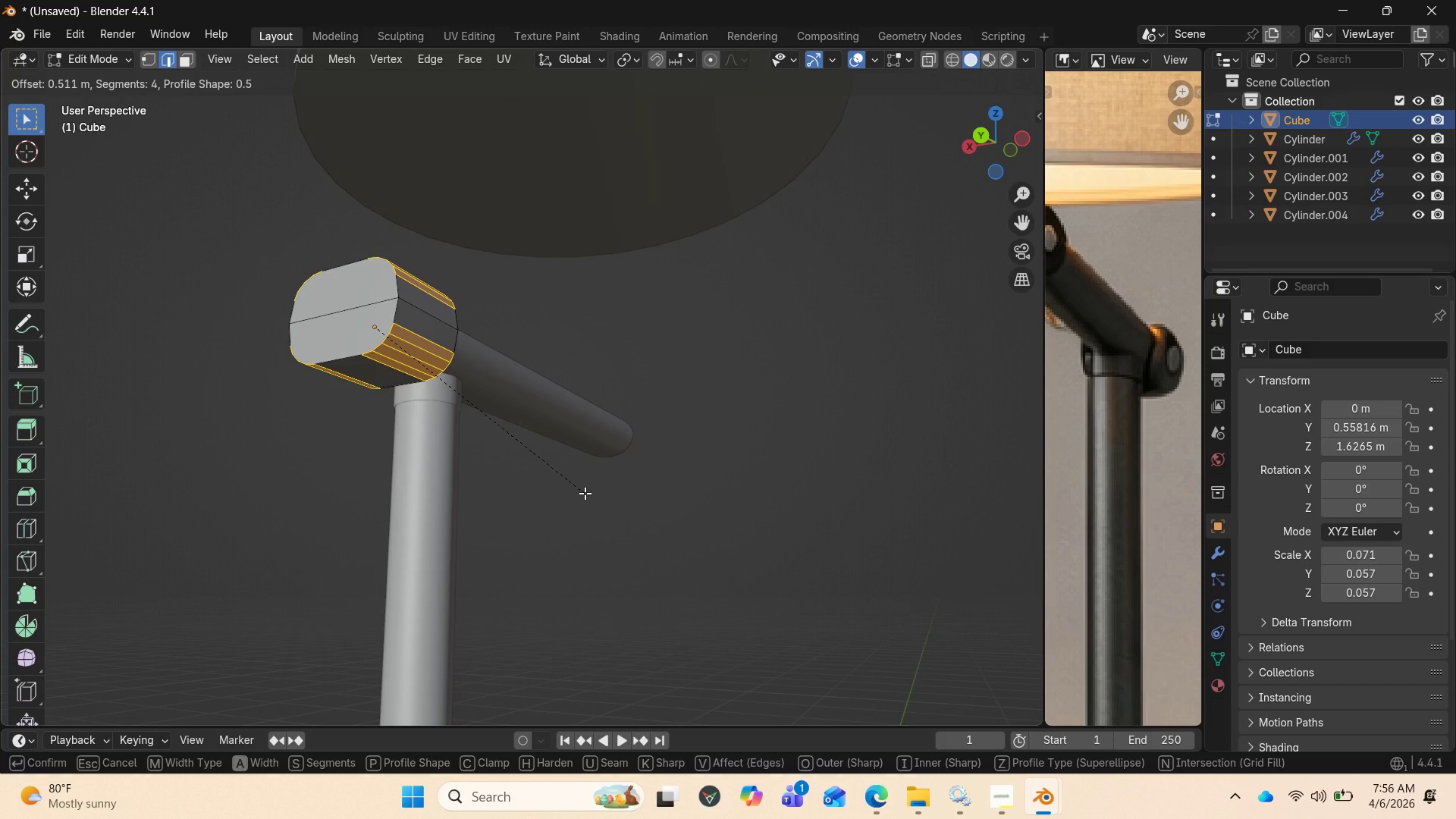 
wait(5.92)
 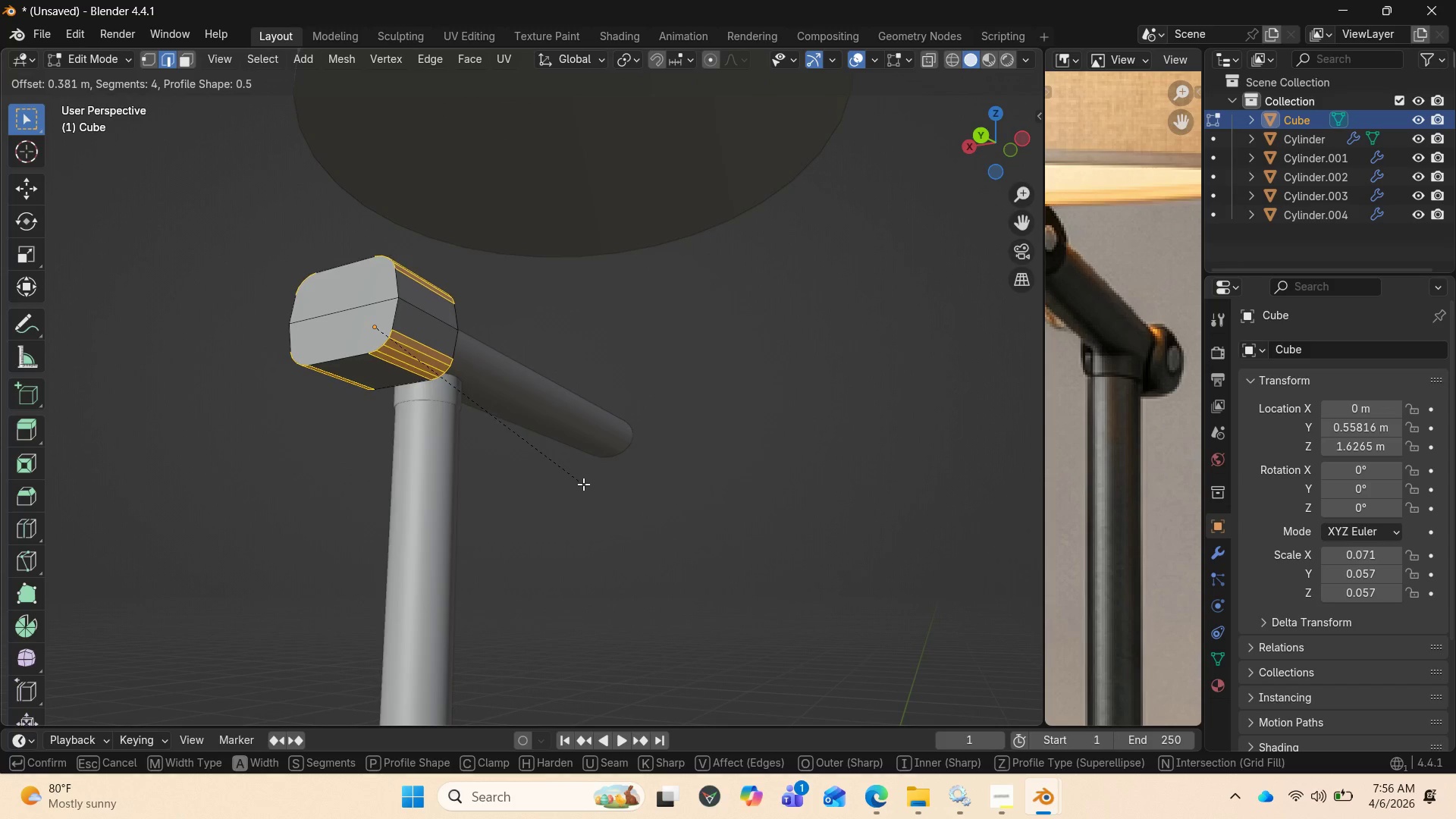 
left_click([587, 498])
 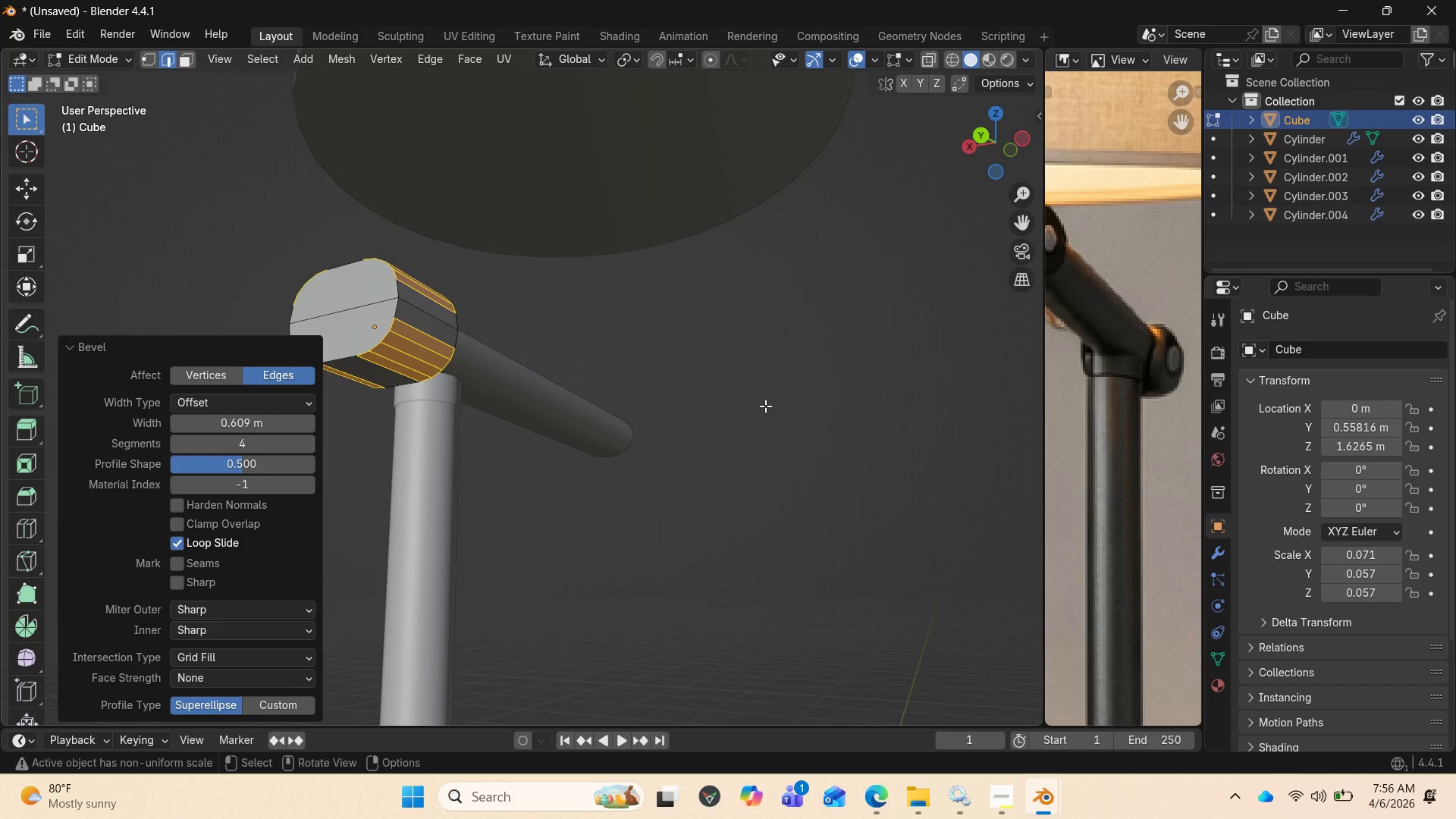 
key(Tab)
 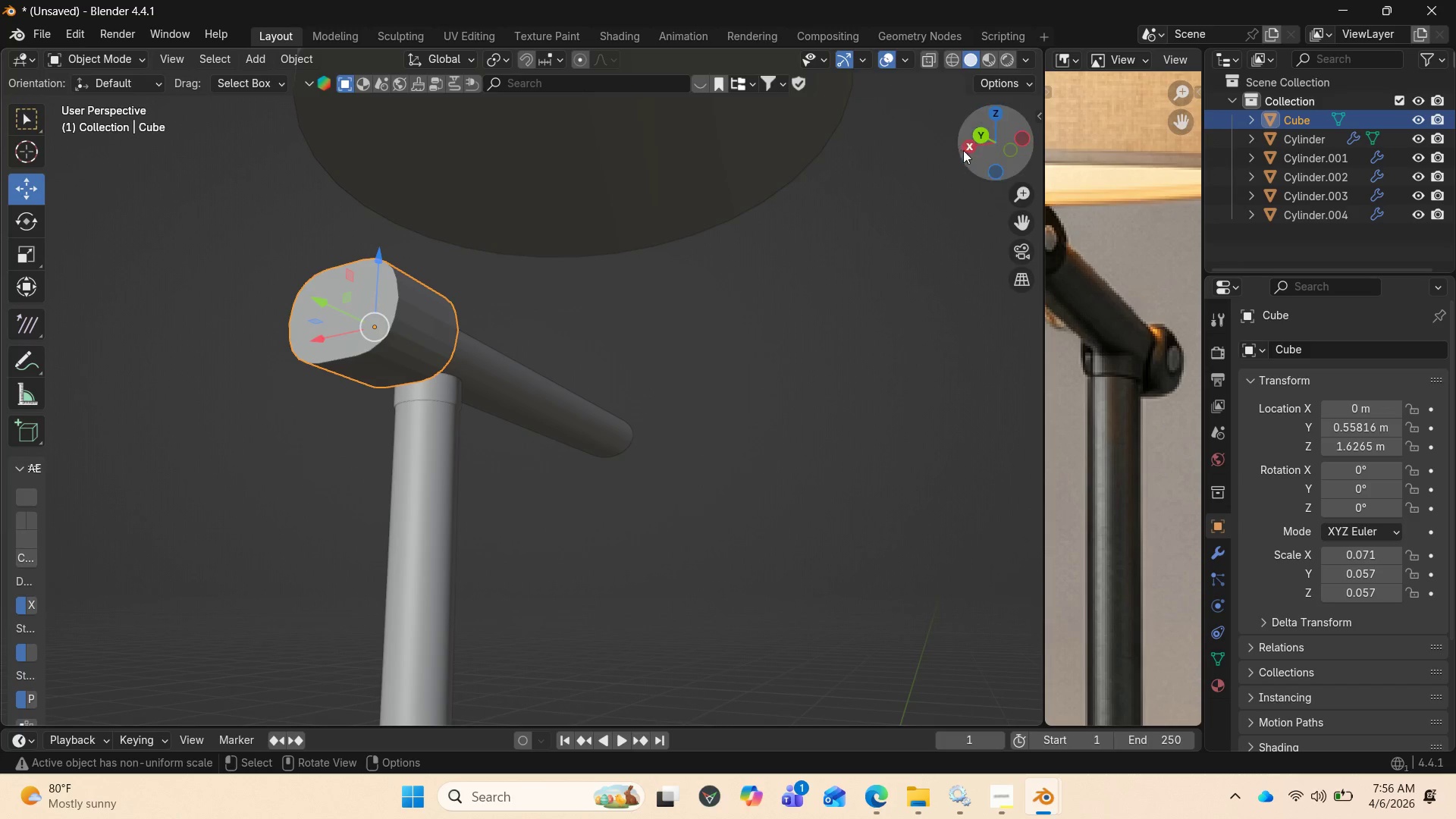 
left_click_drag(start_coordinate=[1012, 166], to_coordinate=[186, 237])
 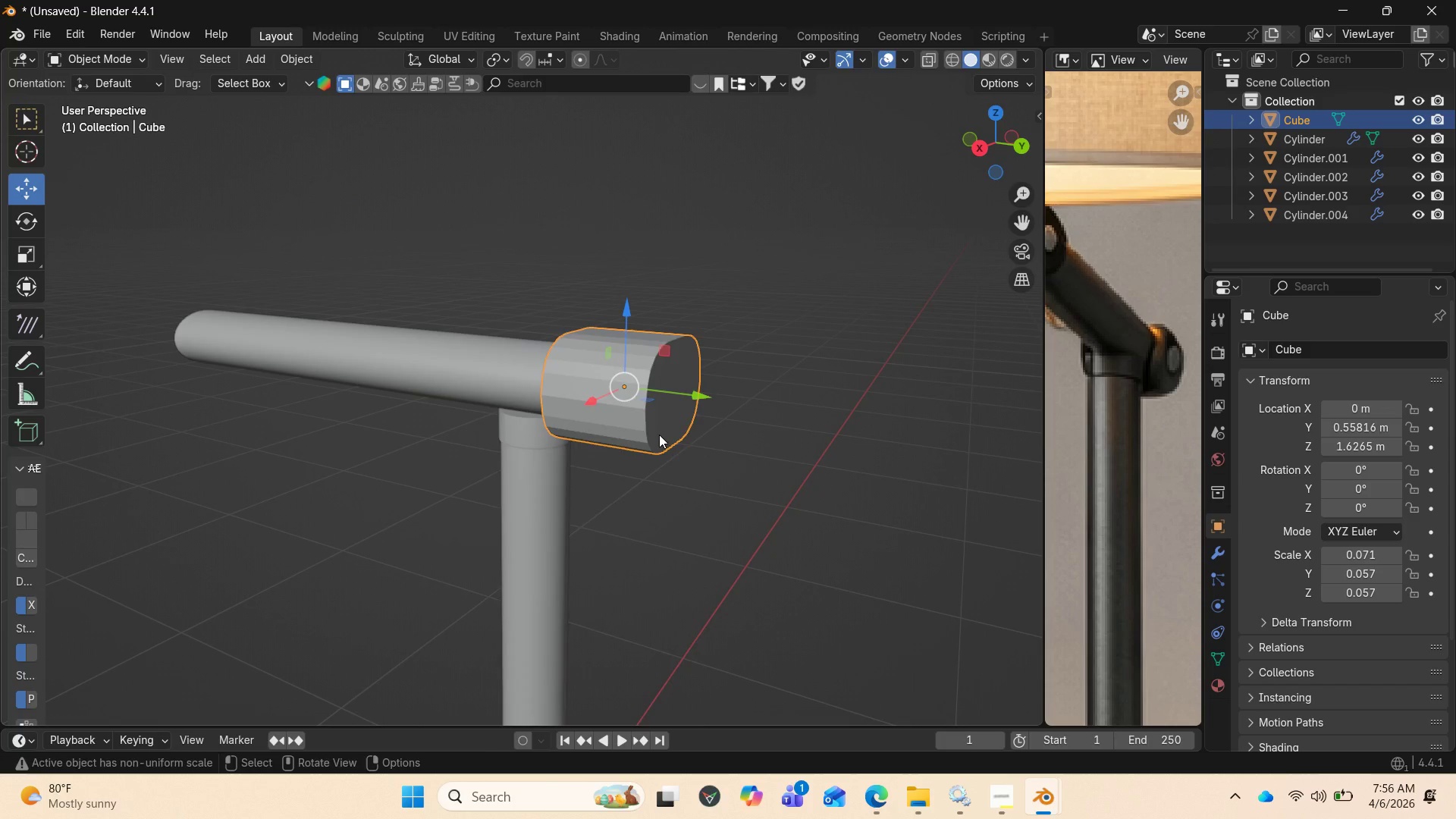 
right_click([659, 435])
 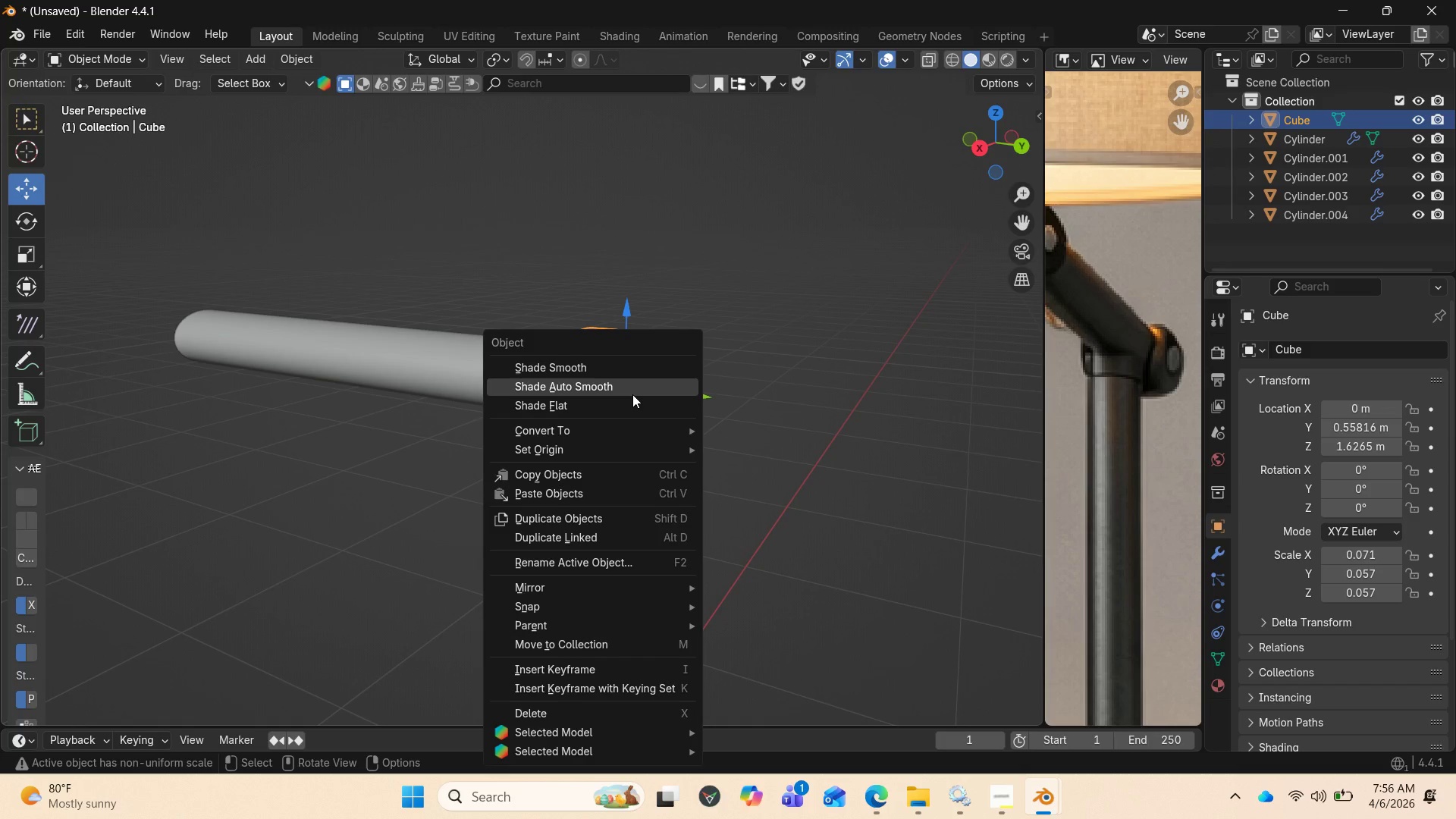 
left_click([632, 394])
 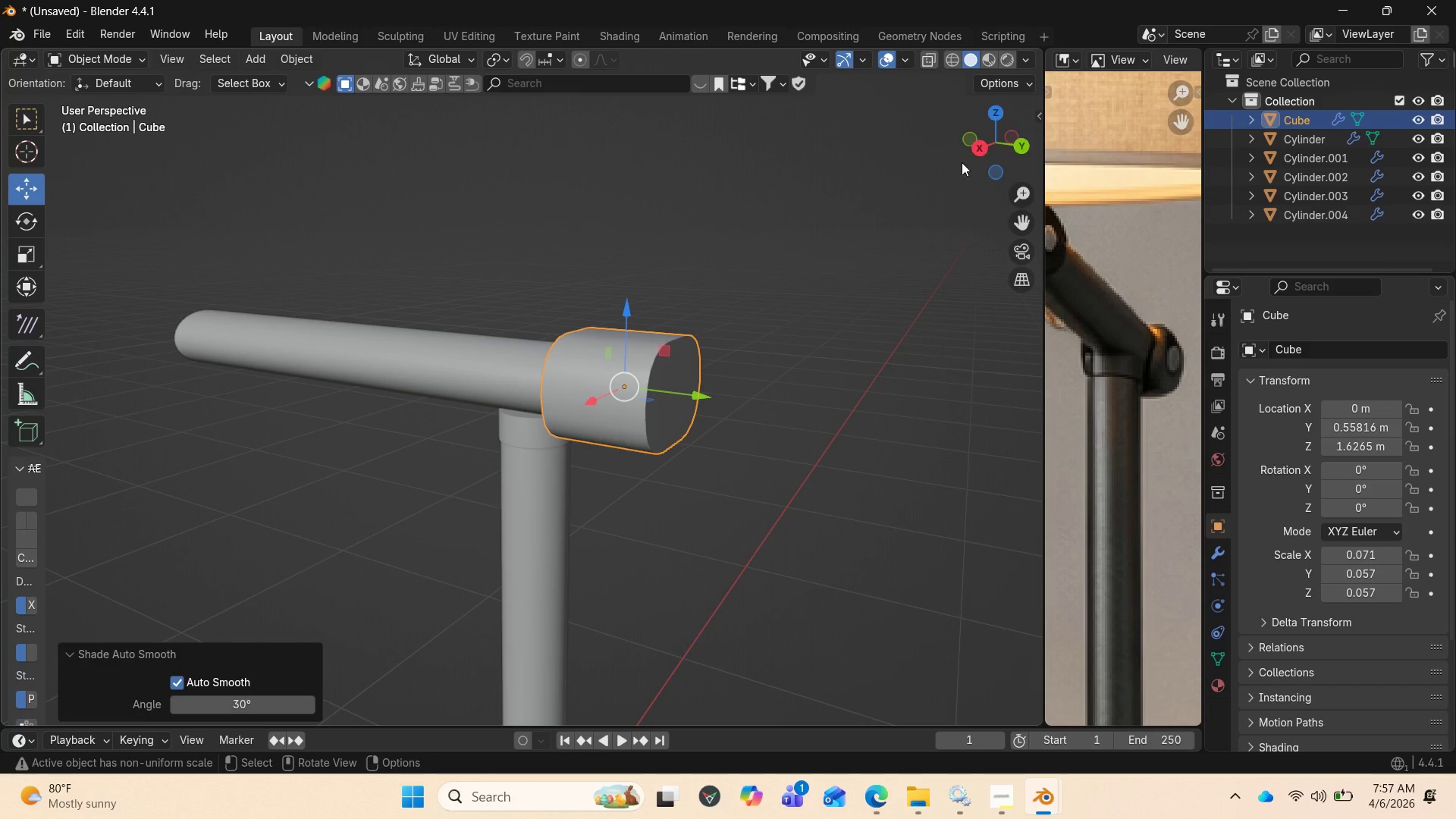 
left_click_drag(start_coordinate=[987, 152], to_coordinate=[937, 113])
 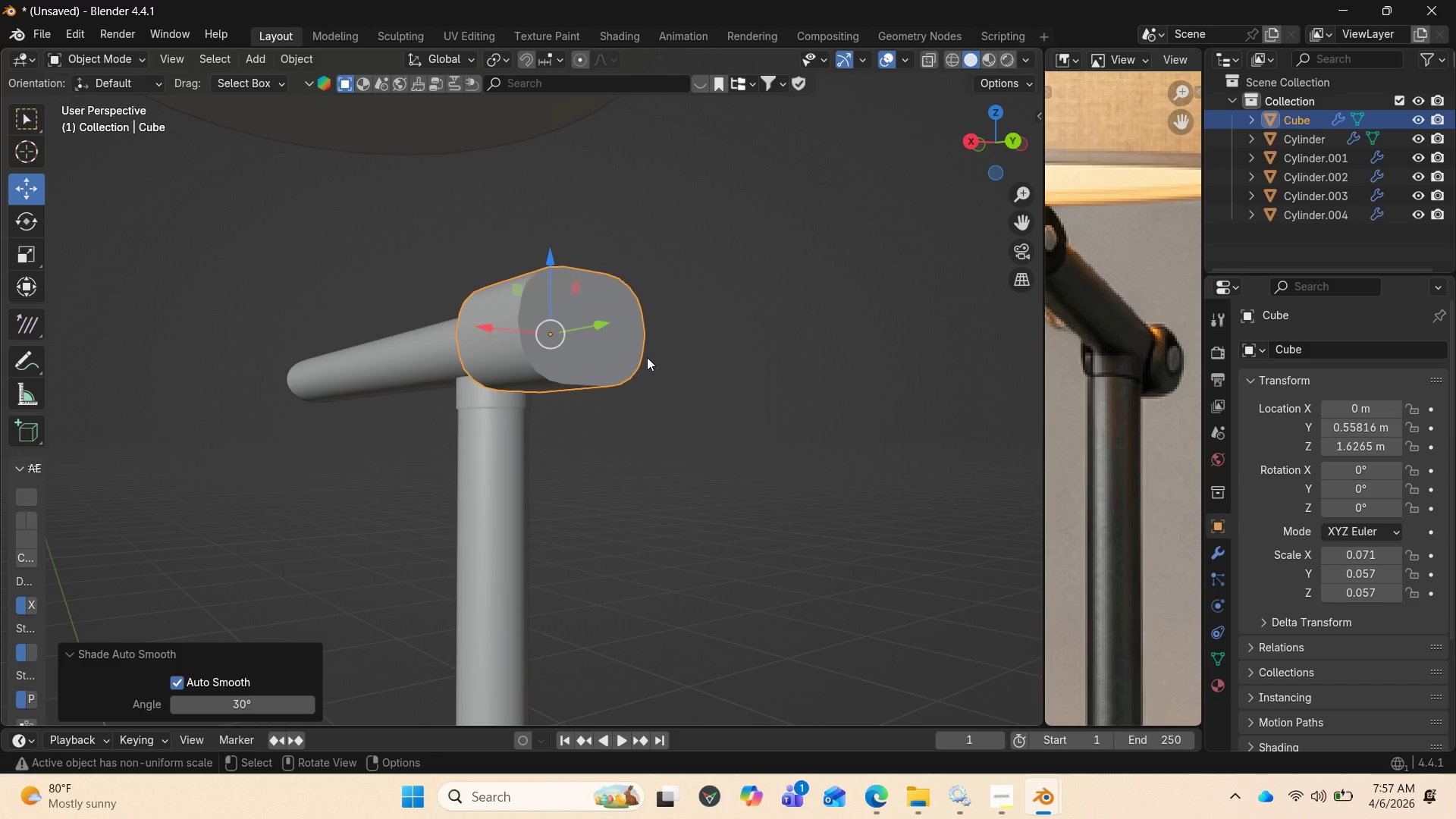 
key(Tab)
 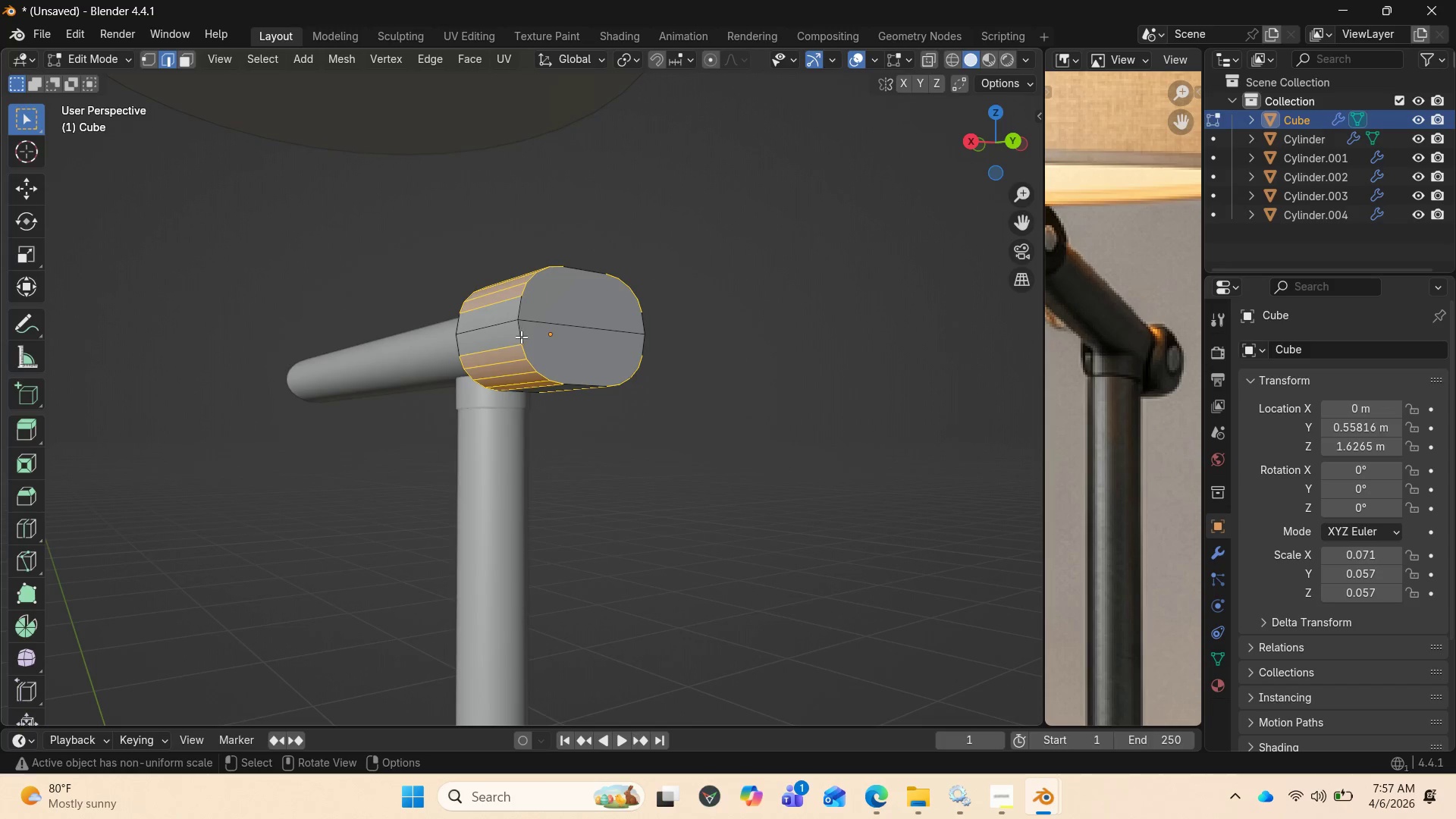 
hold_key(key=AltLeft, duration=3.48)
 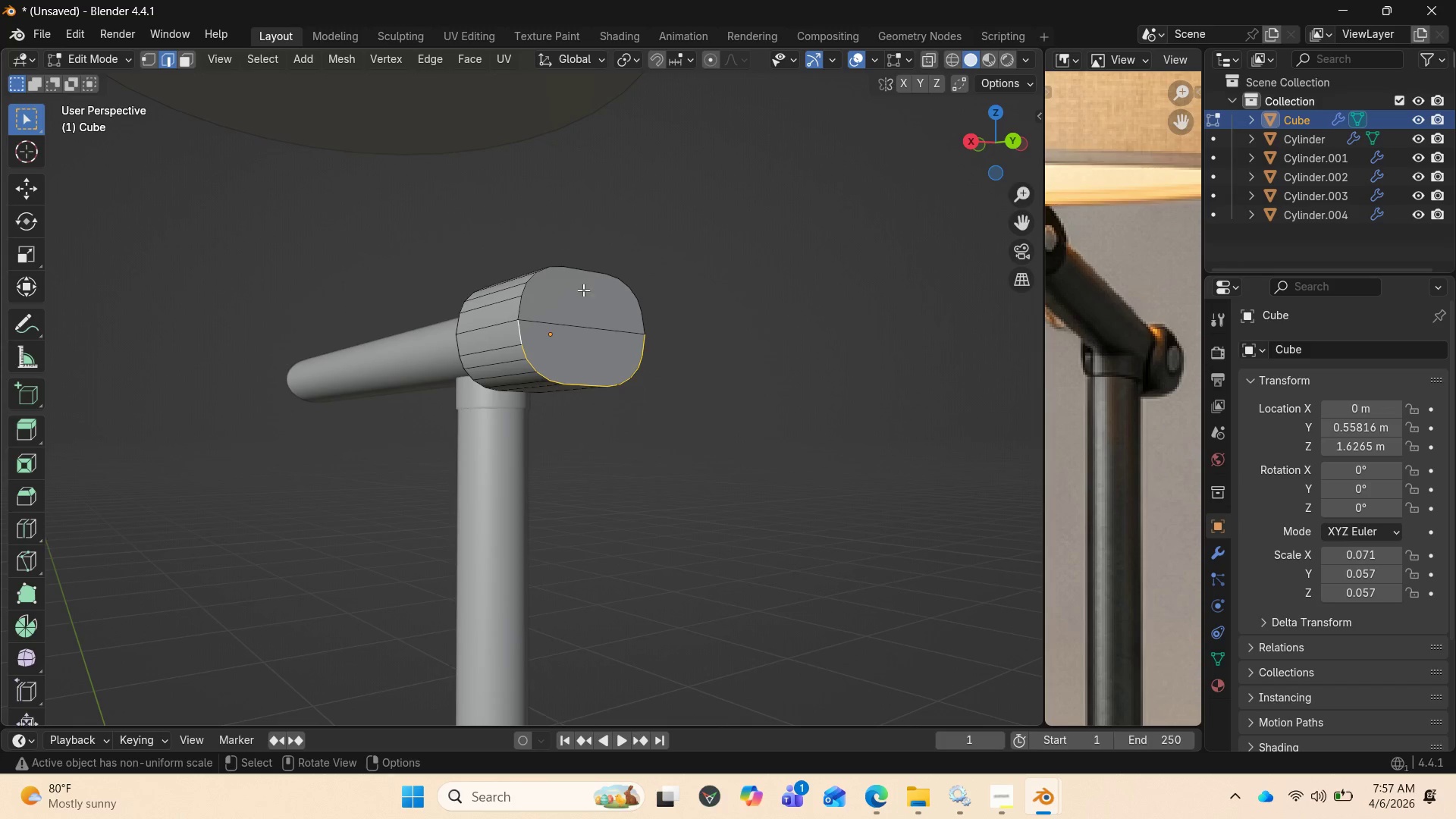 
hold_key(key=AltLeft, duration=1.42)
left_click([570, 265])
 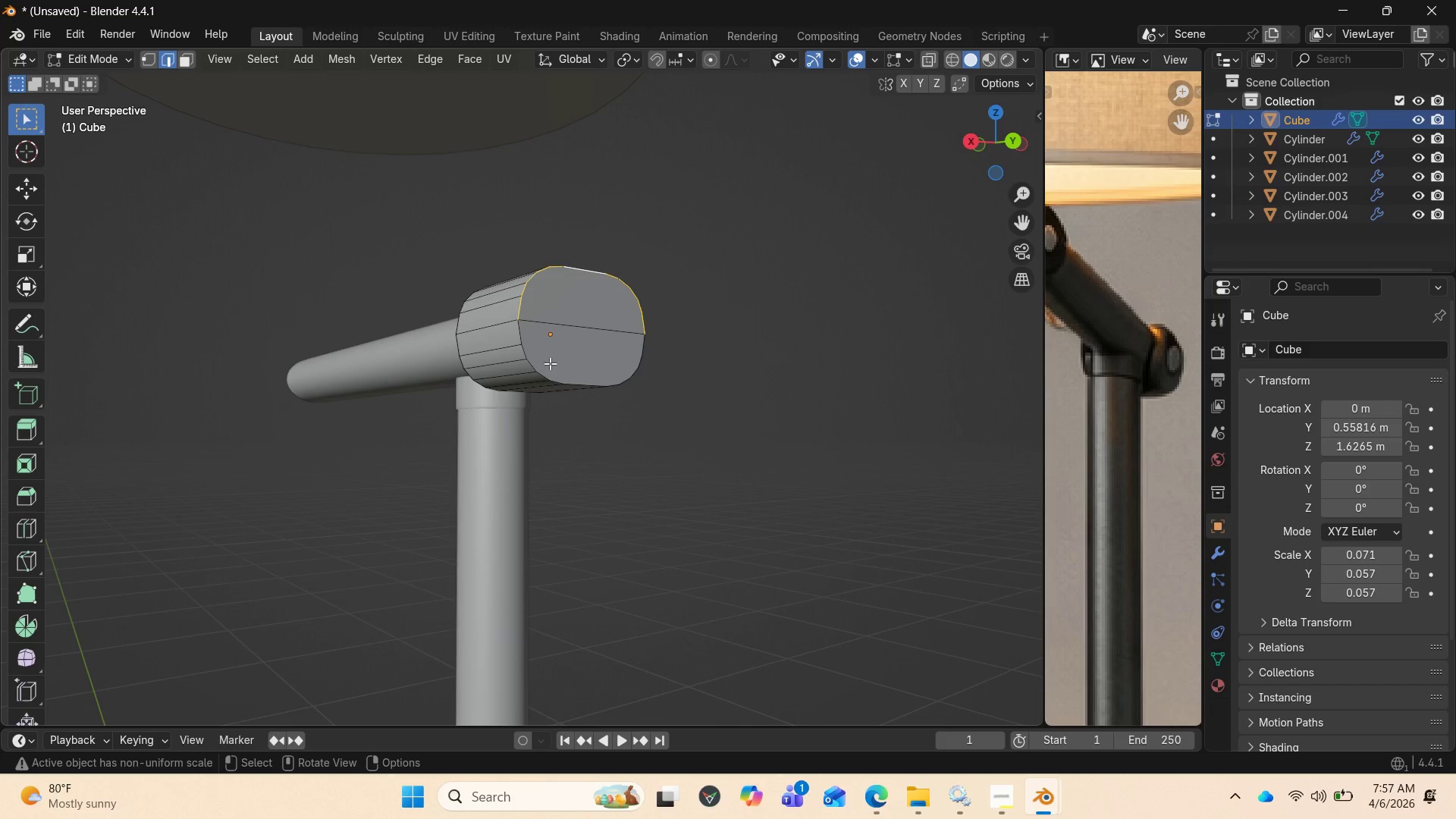 
hold_key(key=ShiftLeft, duration=1.61)
hold_key(key=AltLeft, duration=1.02)
left_click([553, 374])
 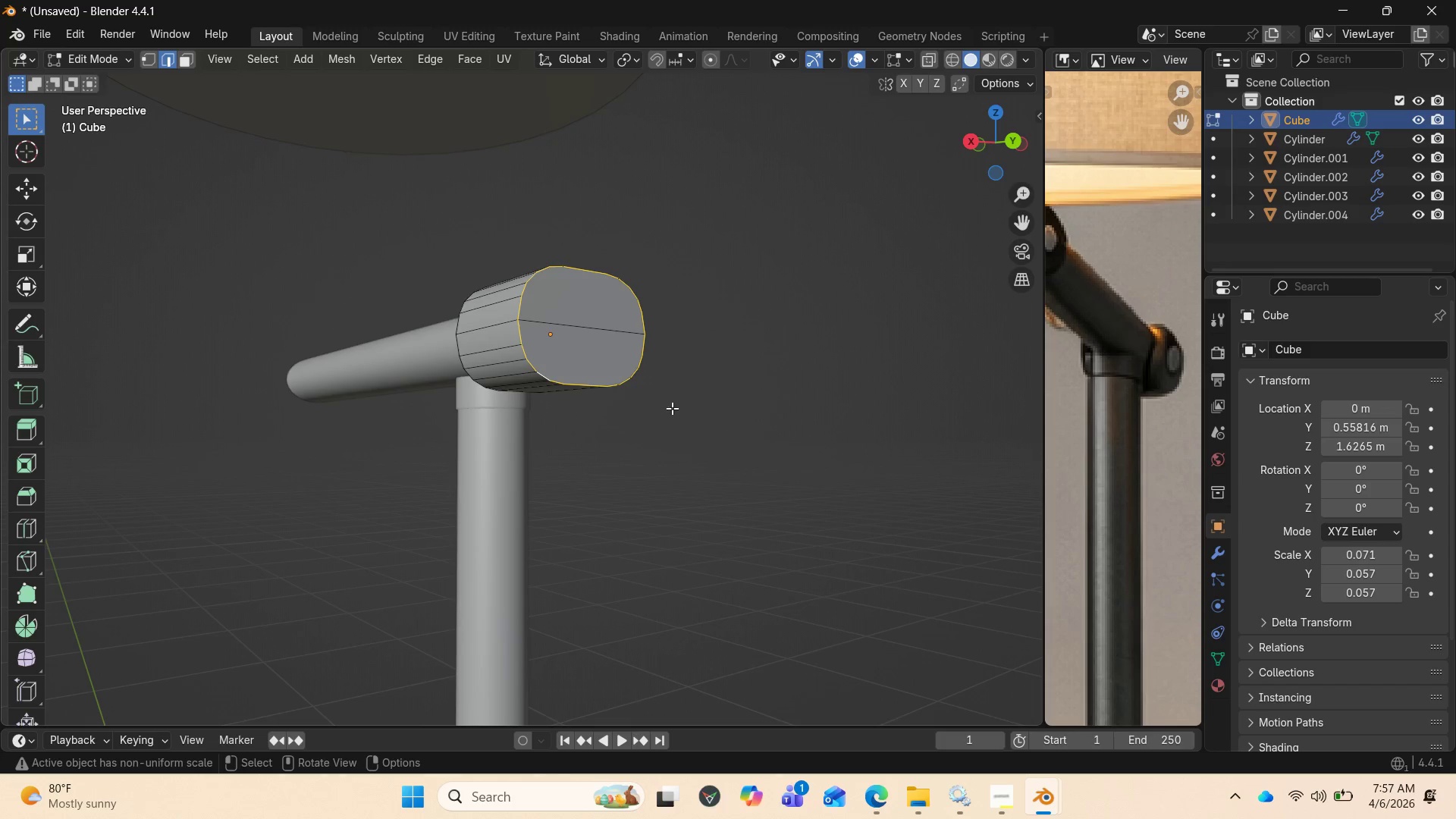 
key(Control+B)
 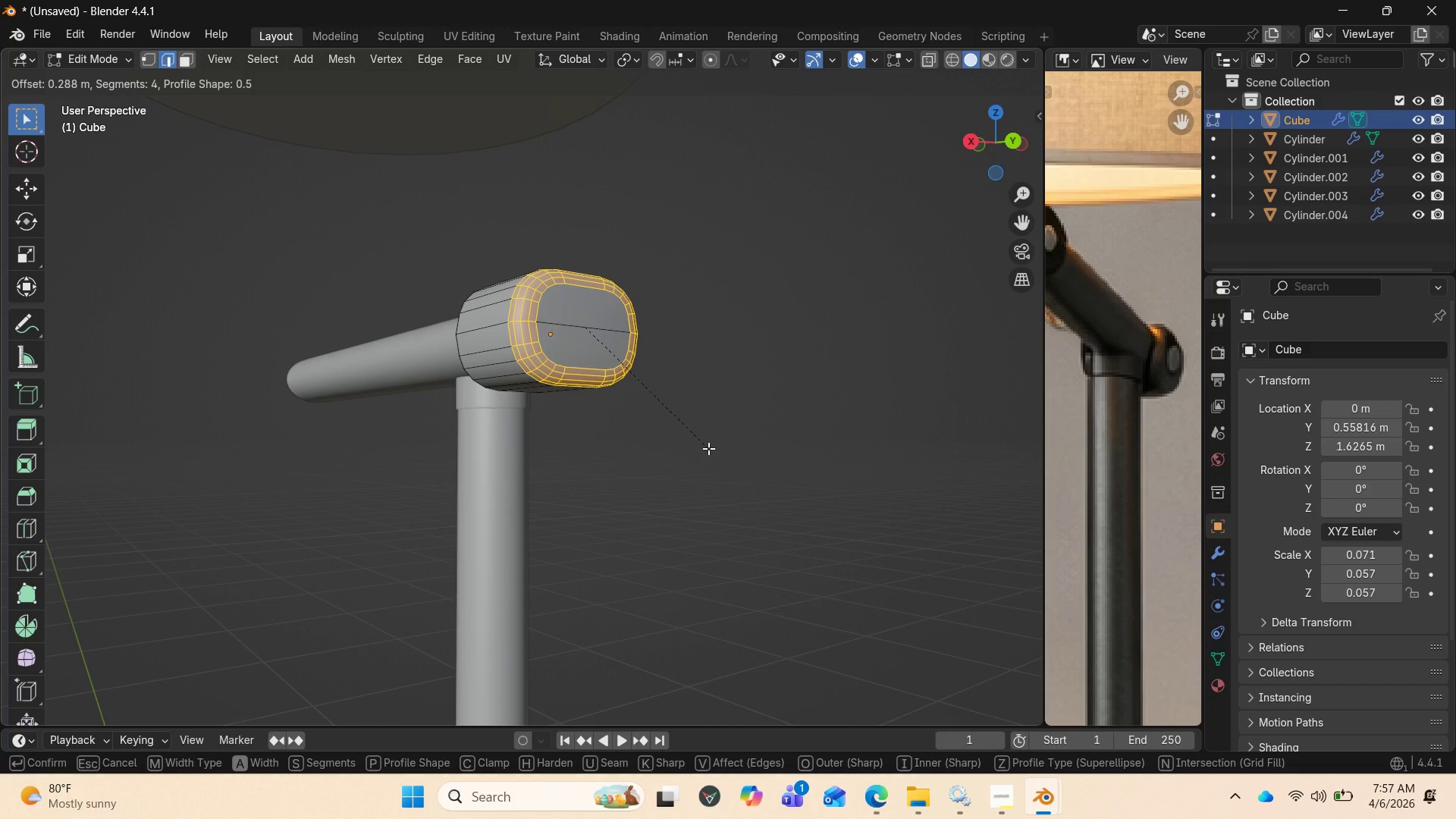 
left_click([708, 448])
 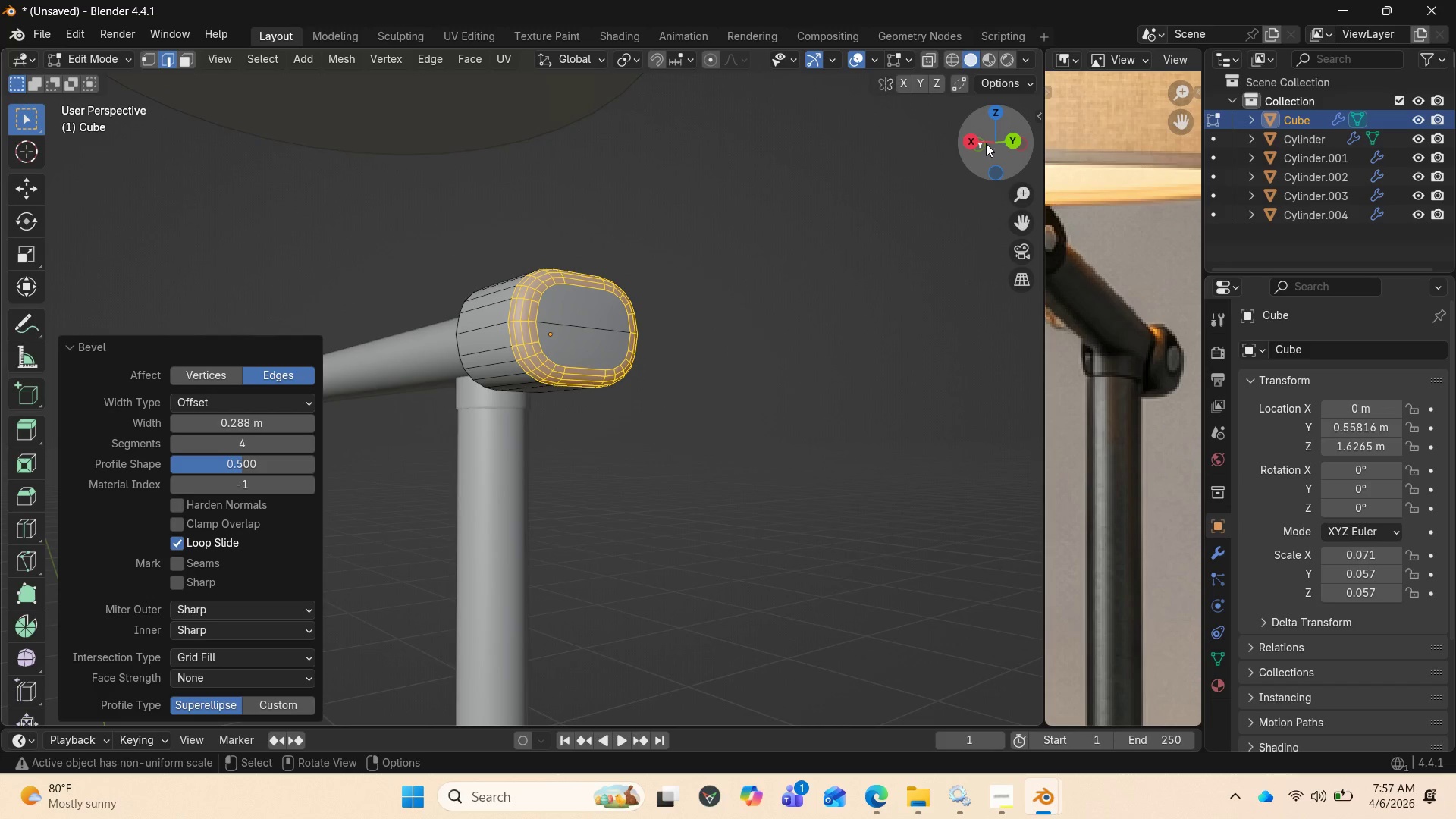 
left_click_drag(start_coordinate=[987, 143], to_coordinate=[93, 149])
 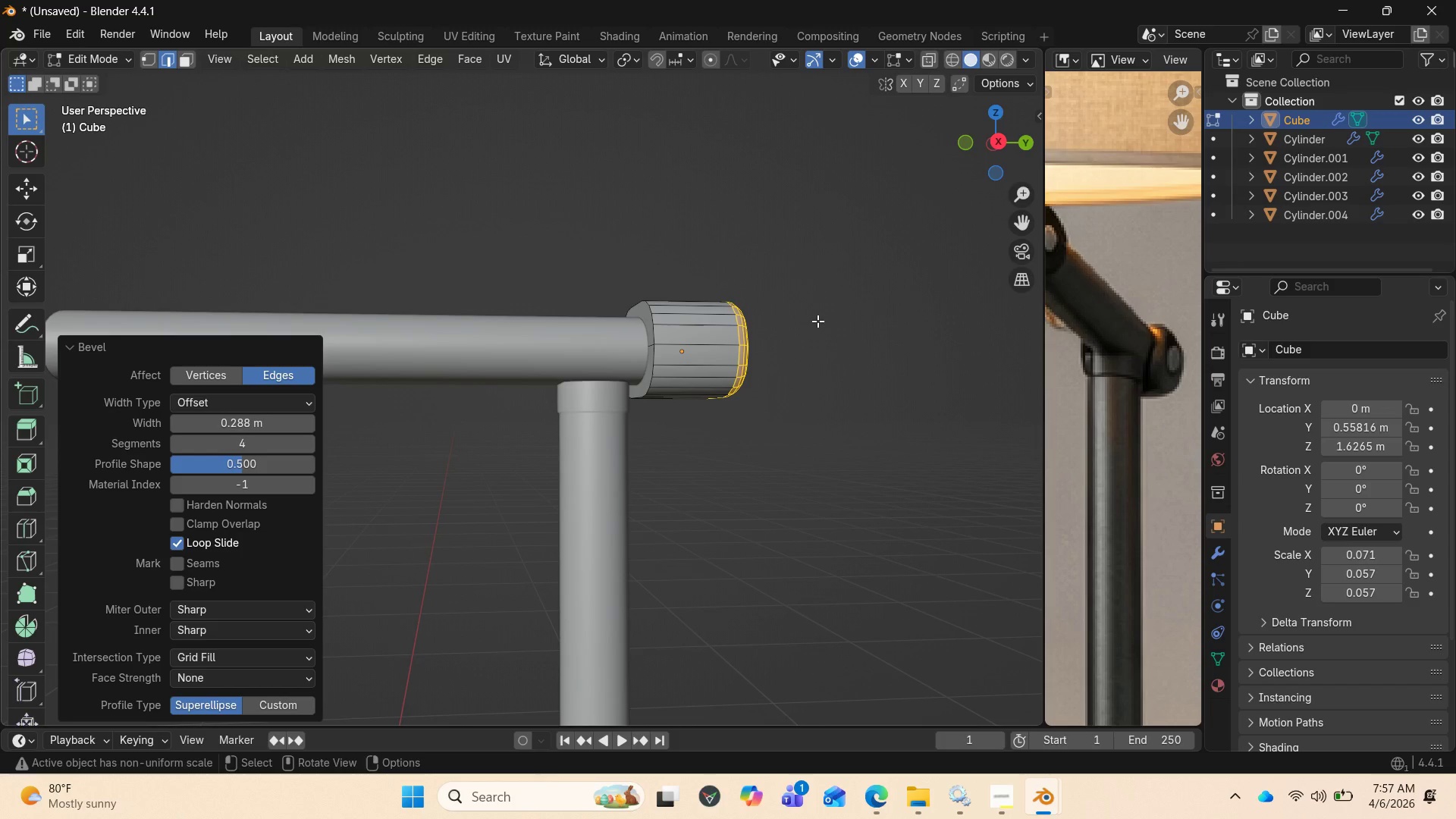 
hold_key(key=ControlLeft, duration=1.05)
 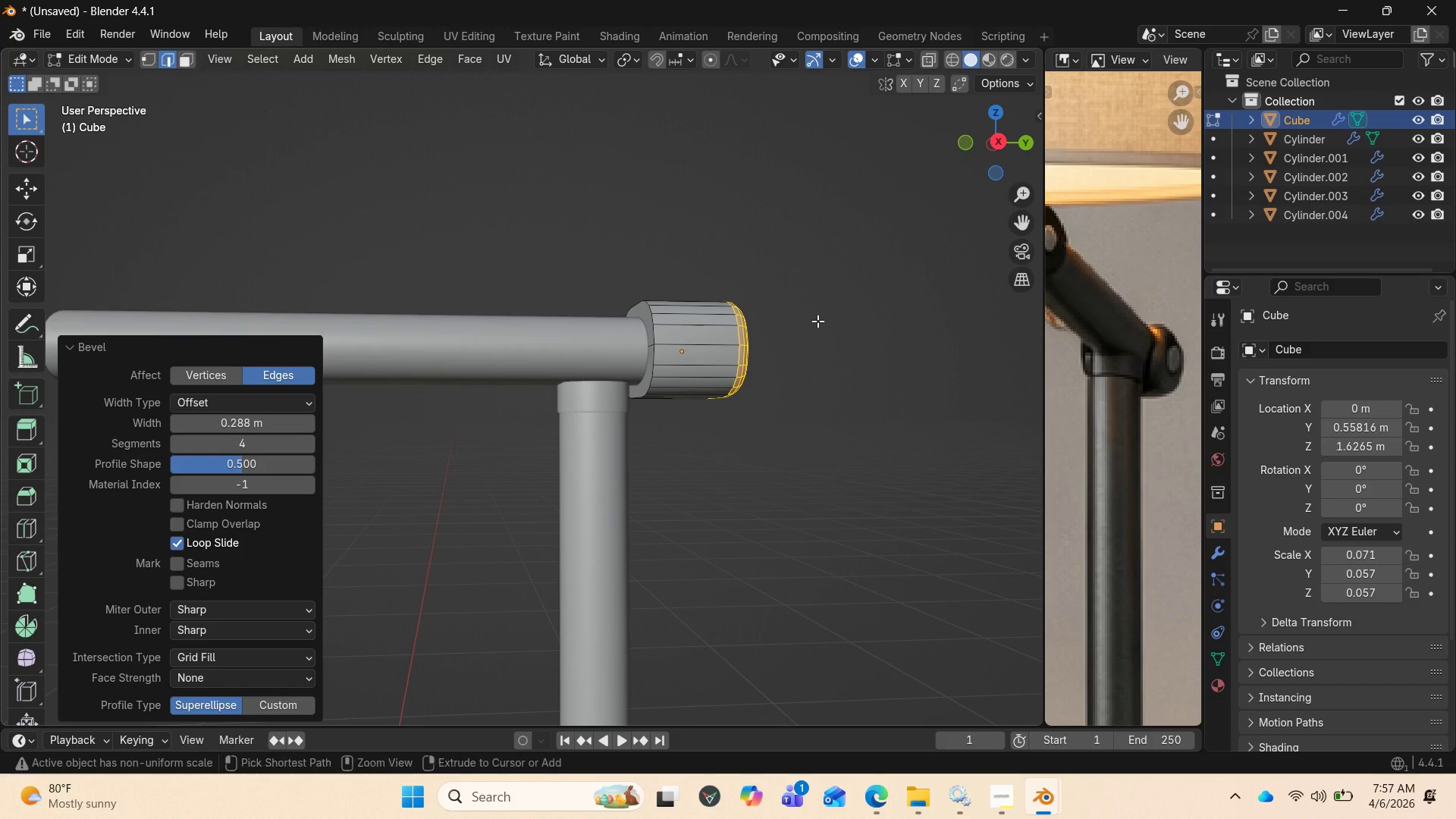 
key(Control+Z)
 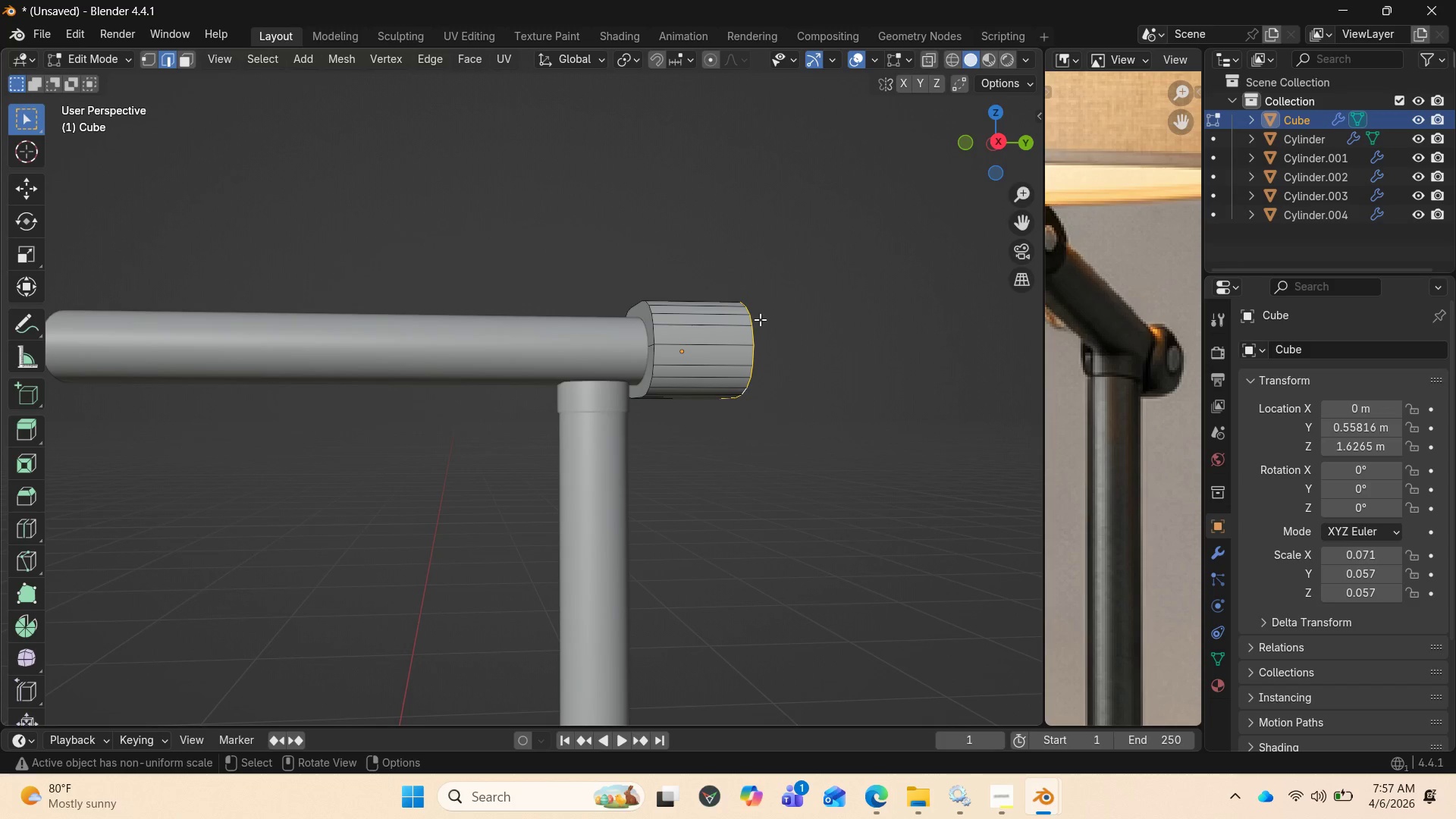 
hold_key(key=ShiftLeft, duration=5.7)
hold_key(key=AltLeft, duration=4.06)
left_click([653, 319])
 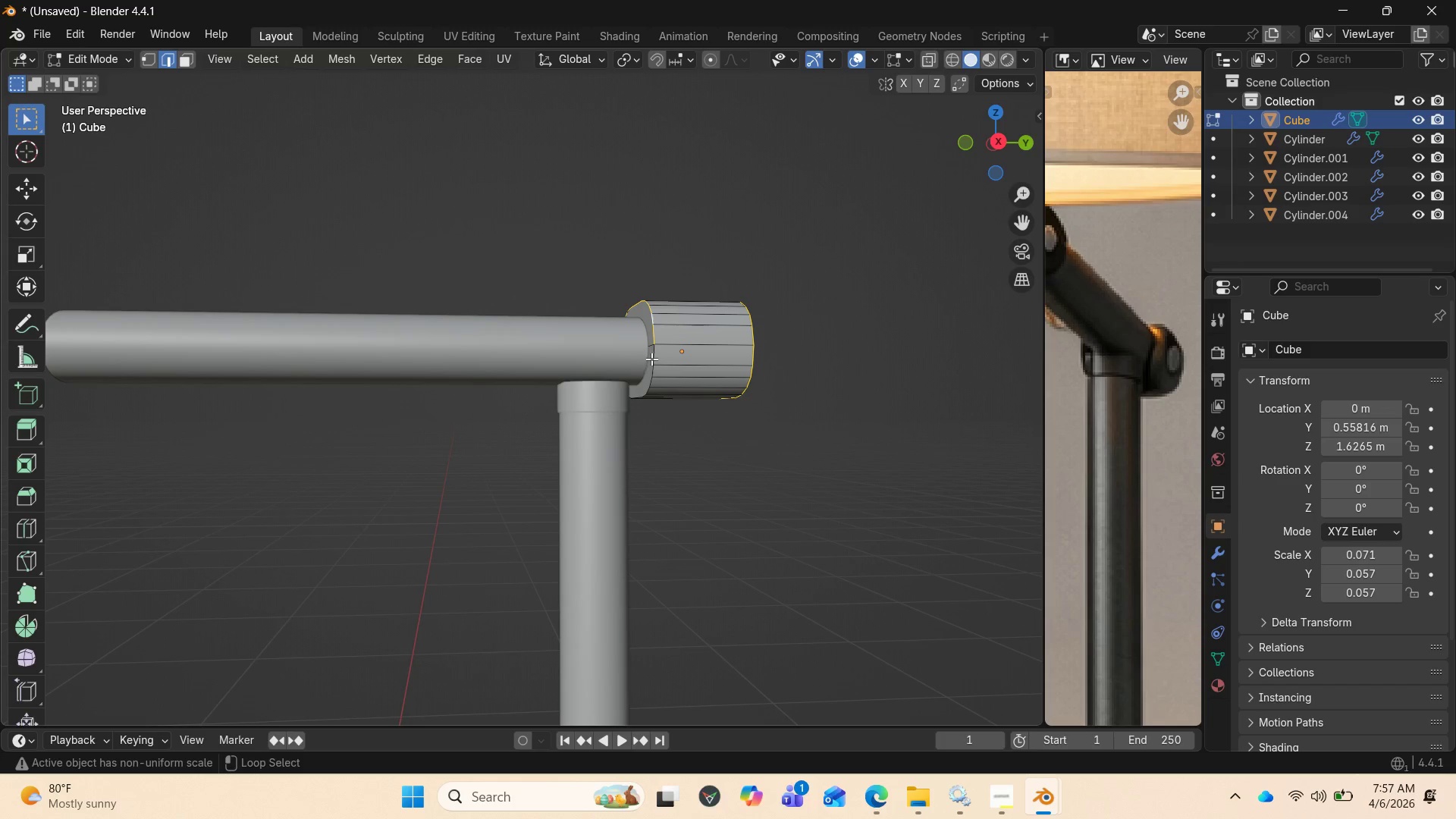 
left_click([654, 357])
 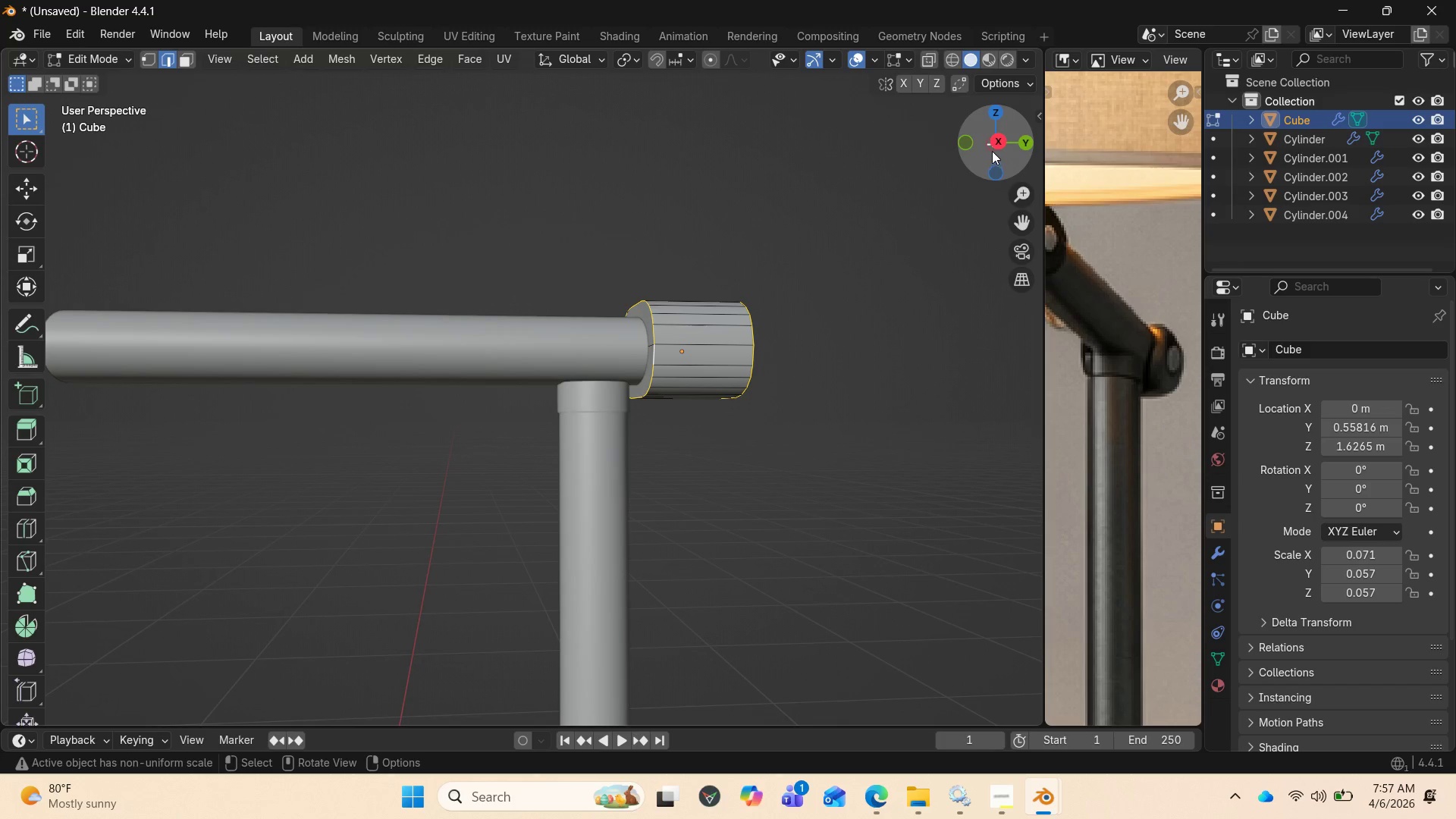 
left_click_drag(start_coordinate=[993, 149], to_coordinate=[858, 165])
 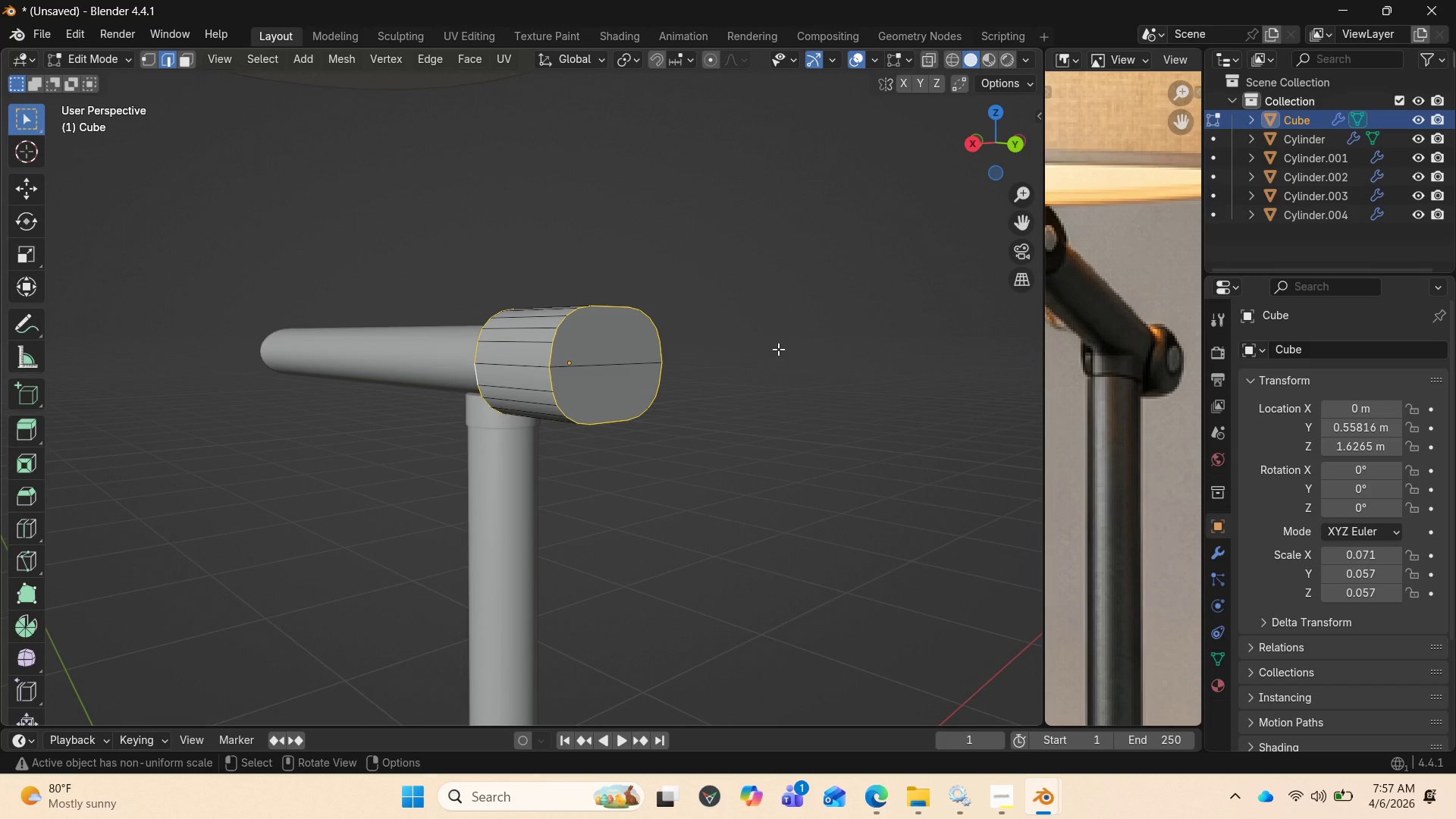 
key(Control+B)
 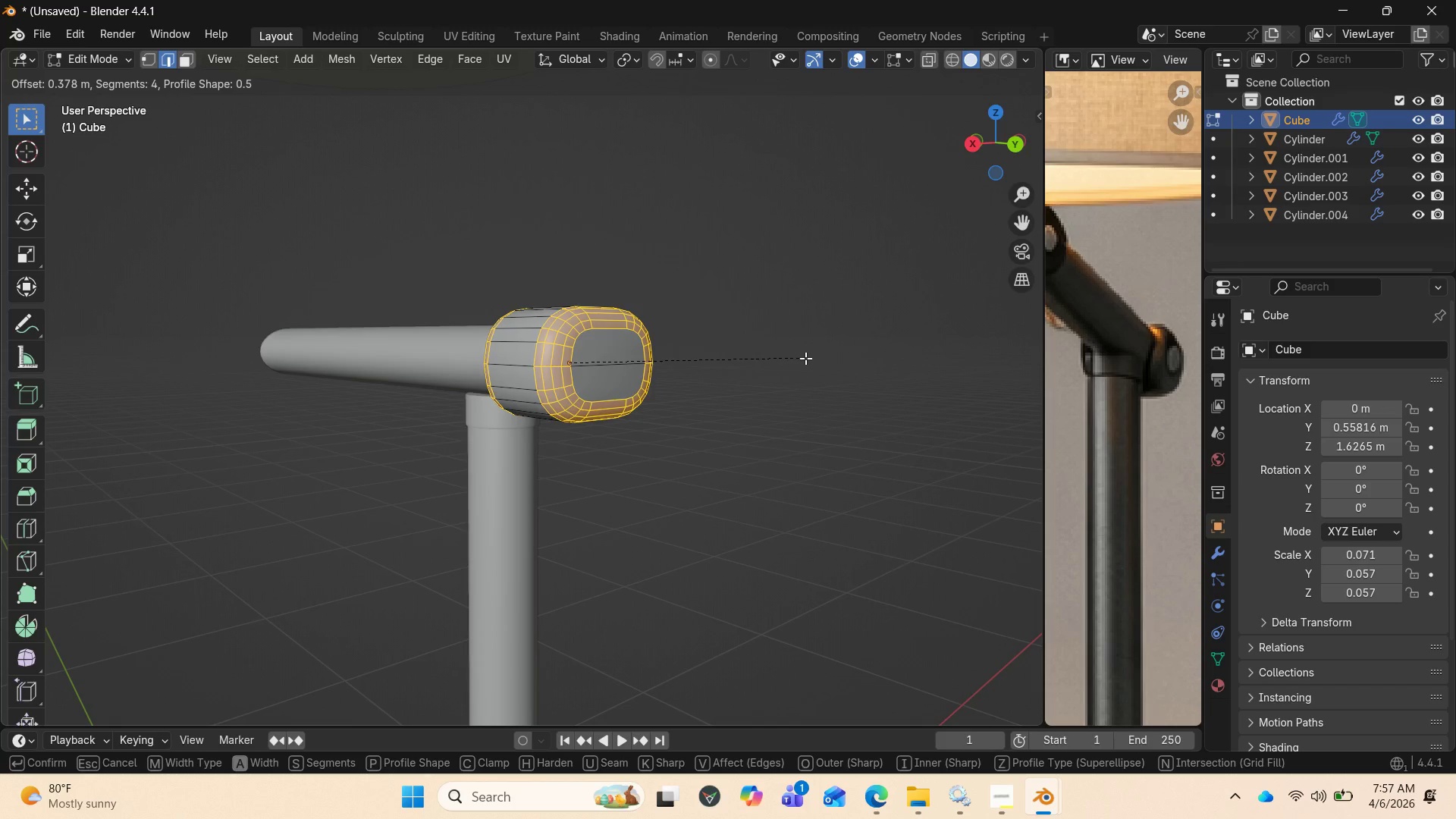 
left_click([809, 358])
 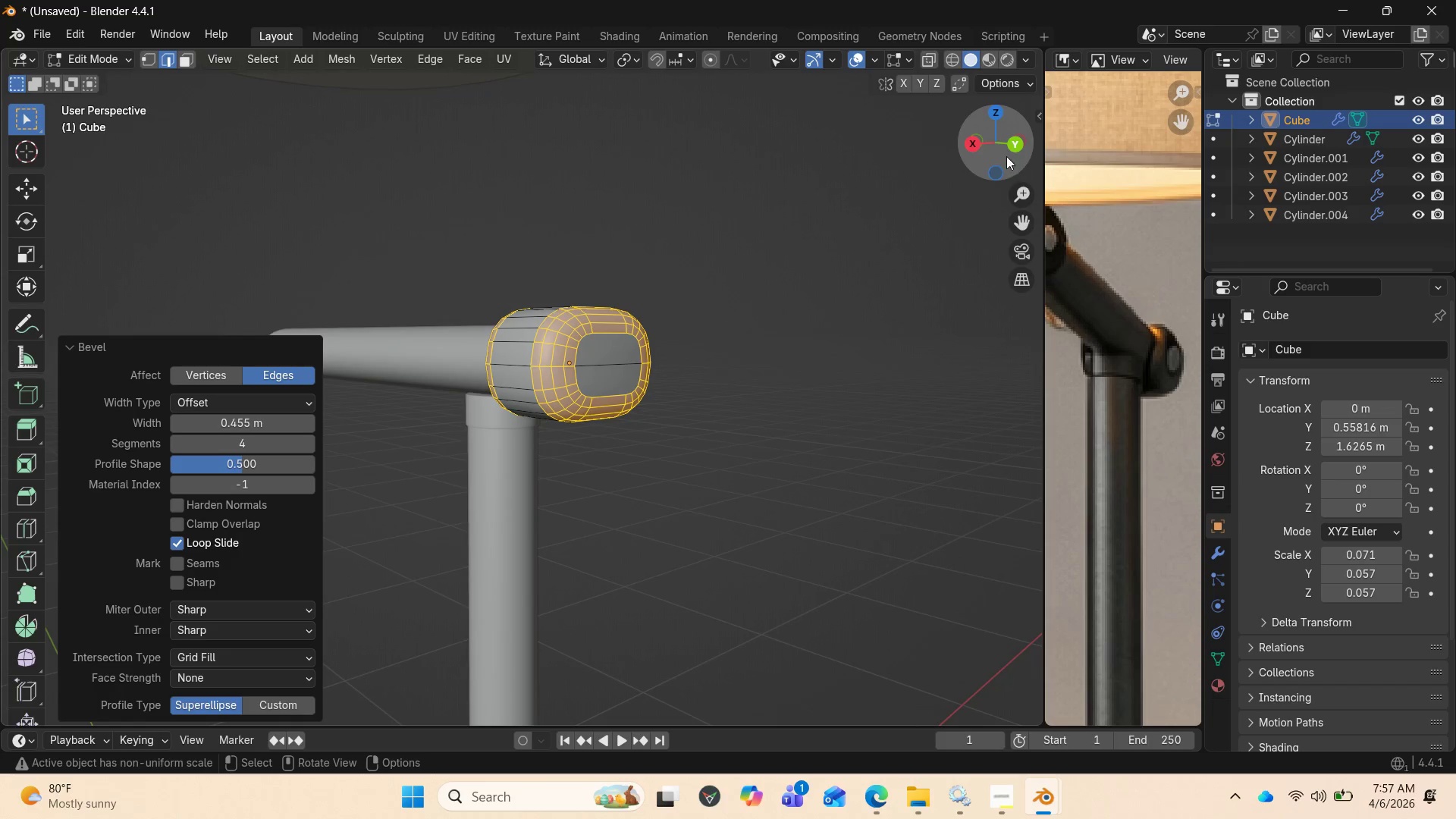 
left_click_drag(start_coordinate=[998, 152], to_coordinate=[129, 174])
 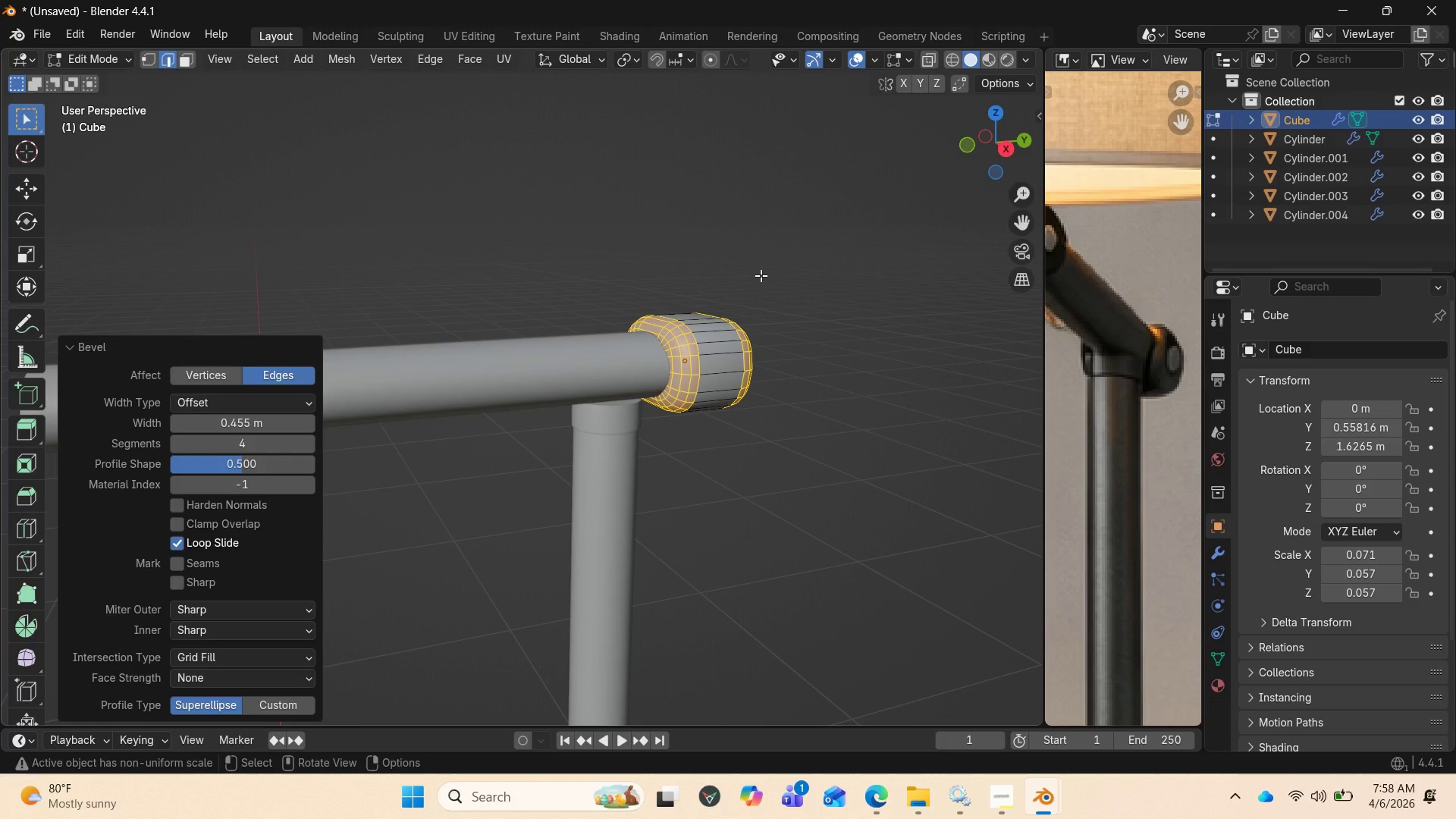 
key(Tab)
 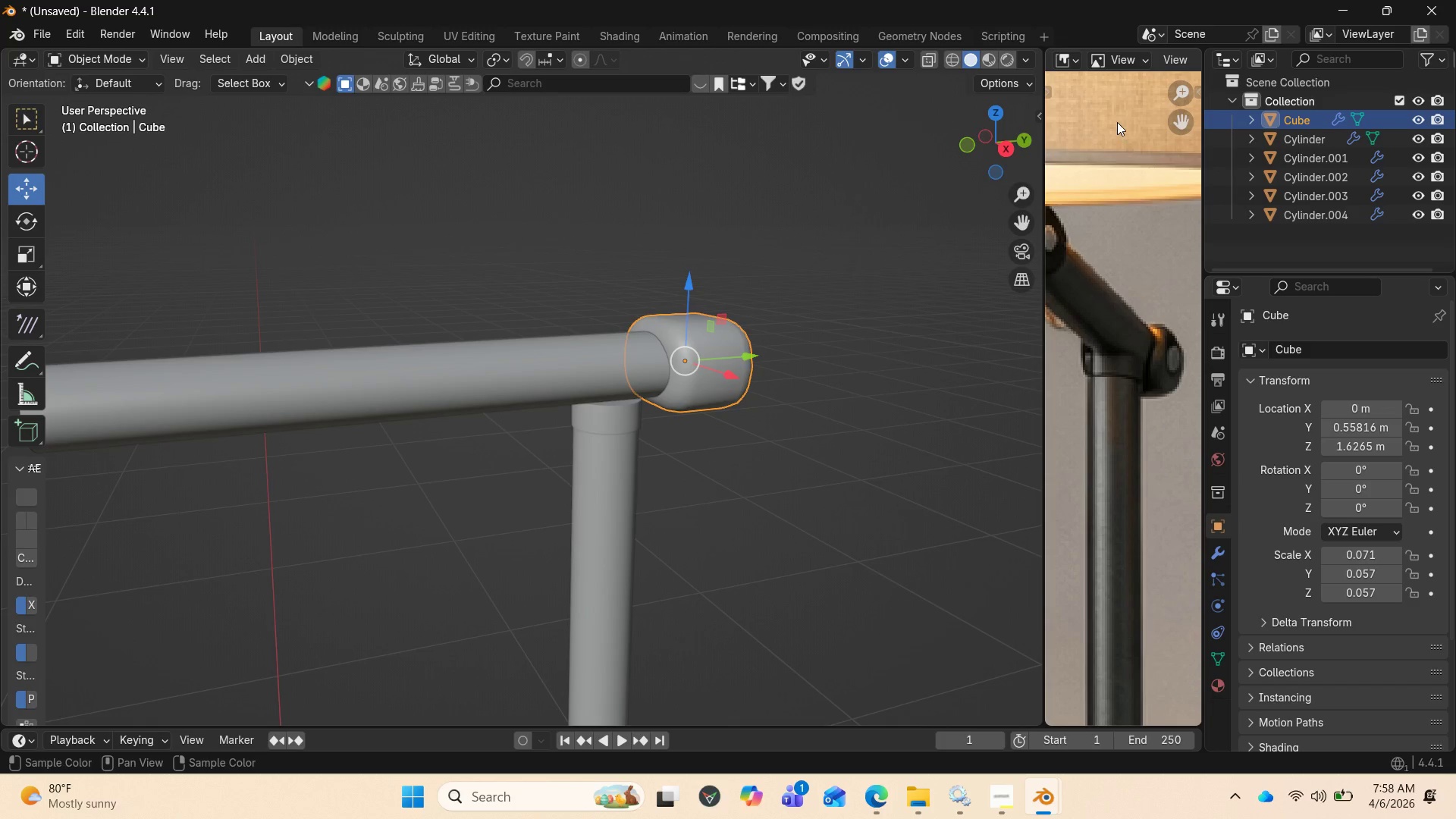 
left_click_drag(start_coordinate=[991, 132], to_coordinate=[974, 135])
 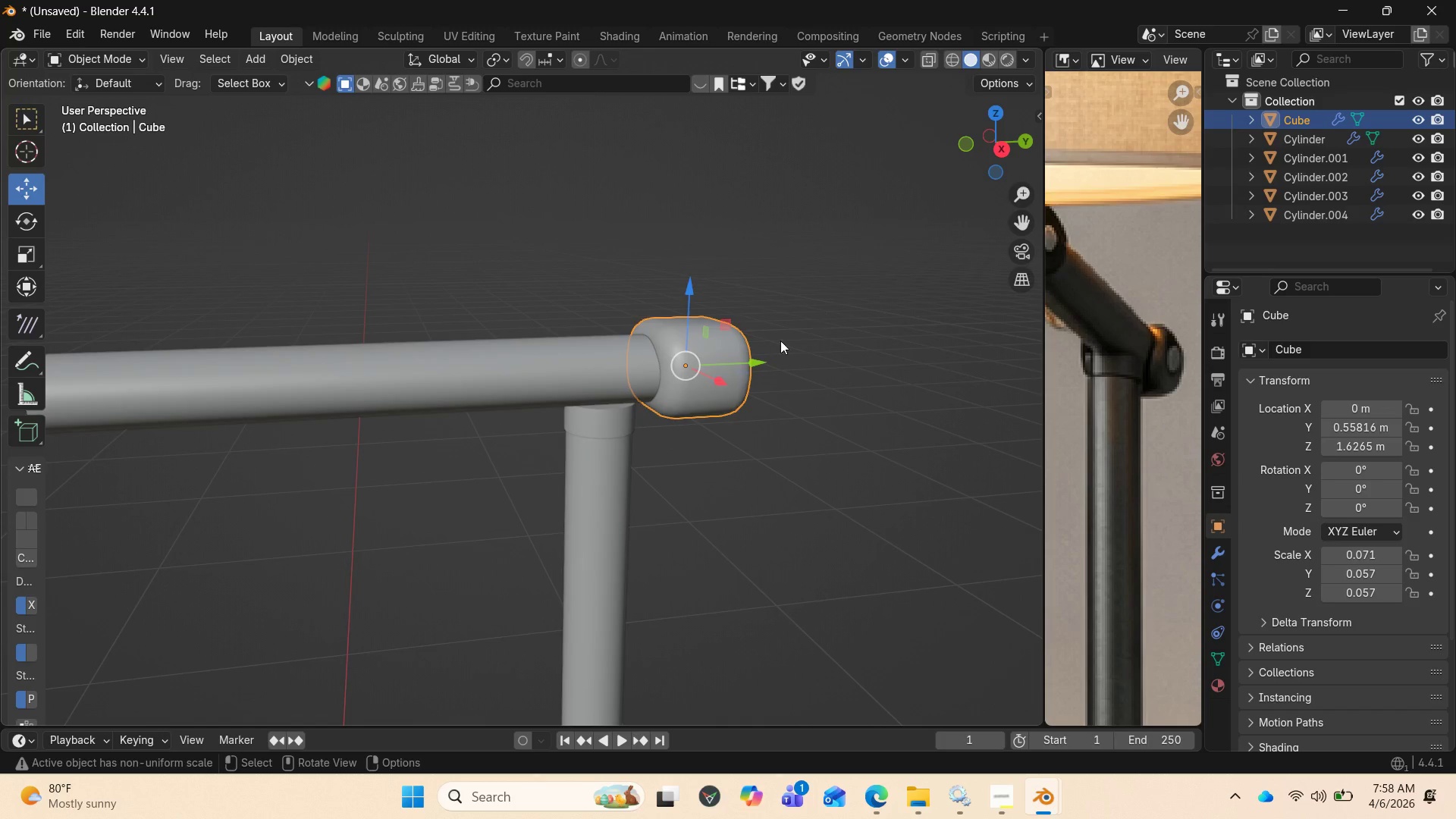 
scroll: coordinate [1099, 352], scroll_direction: down, amount: 7.0
 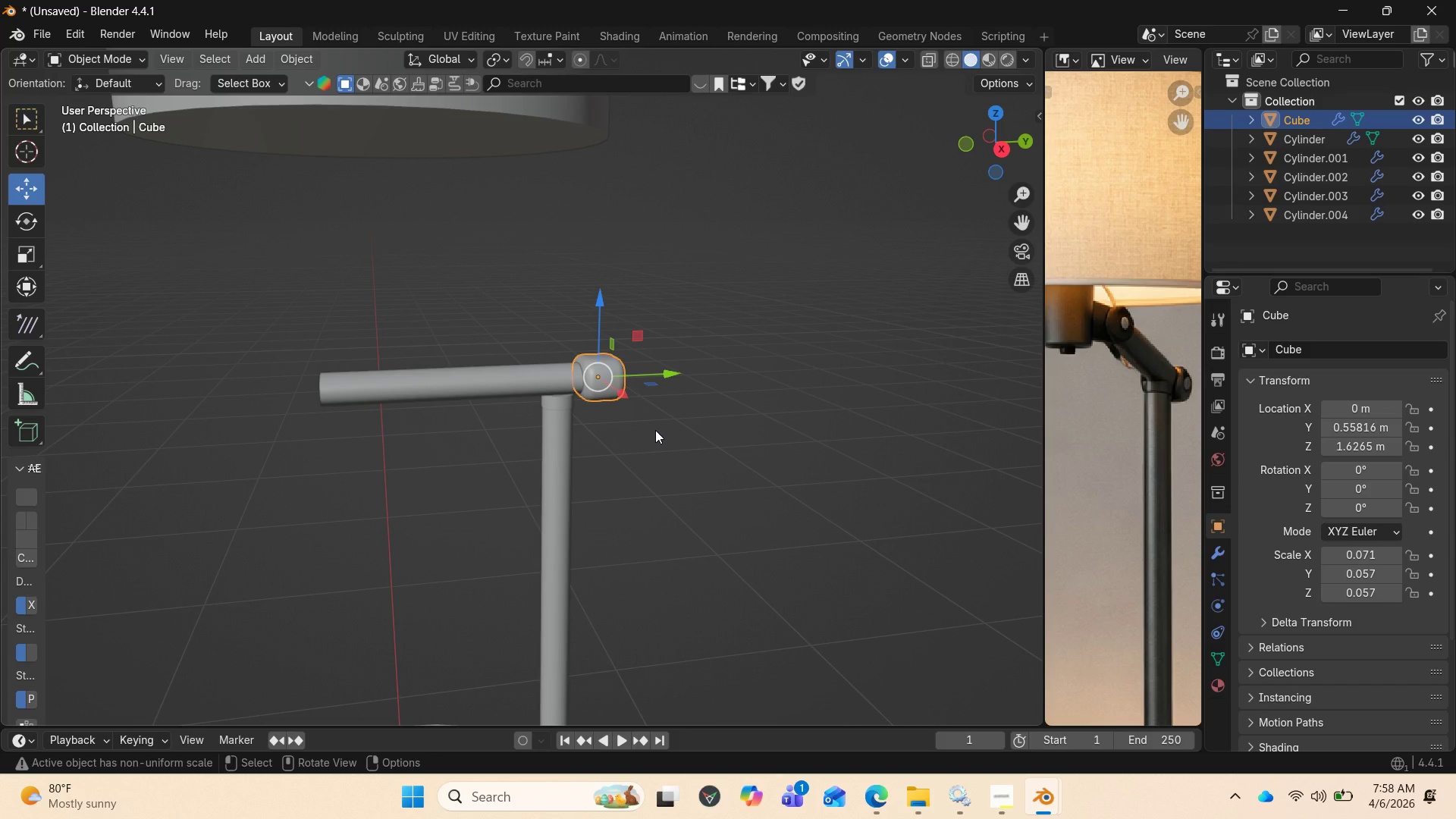 
wait(11.81)
 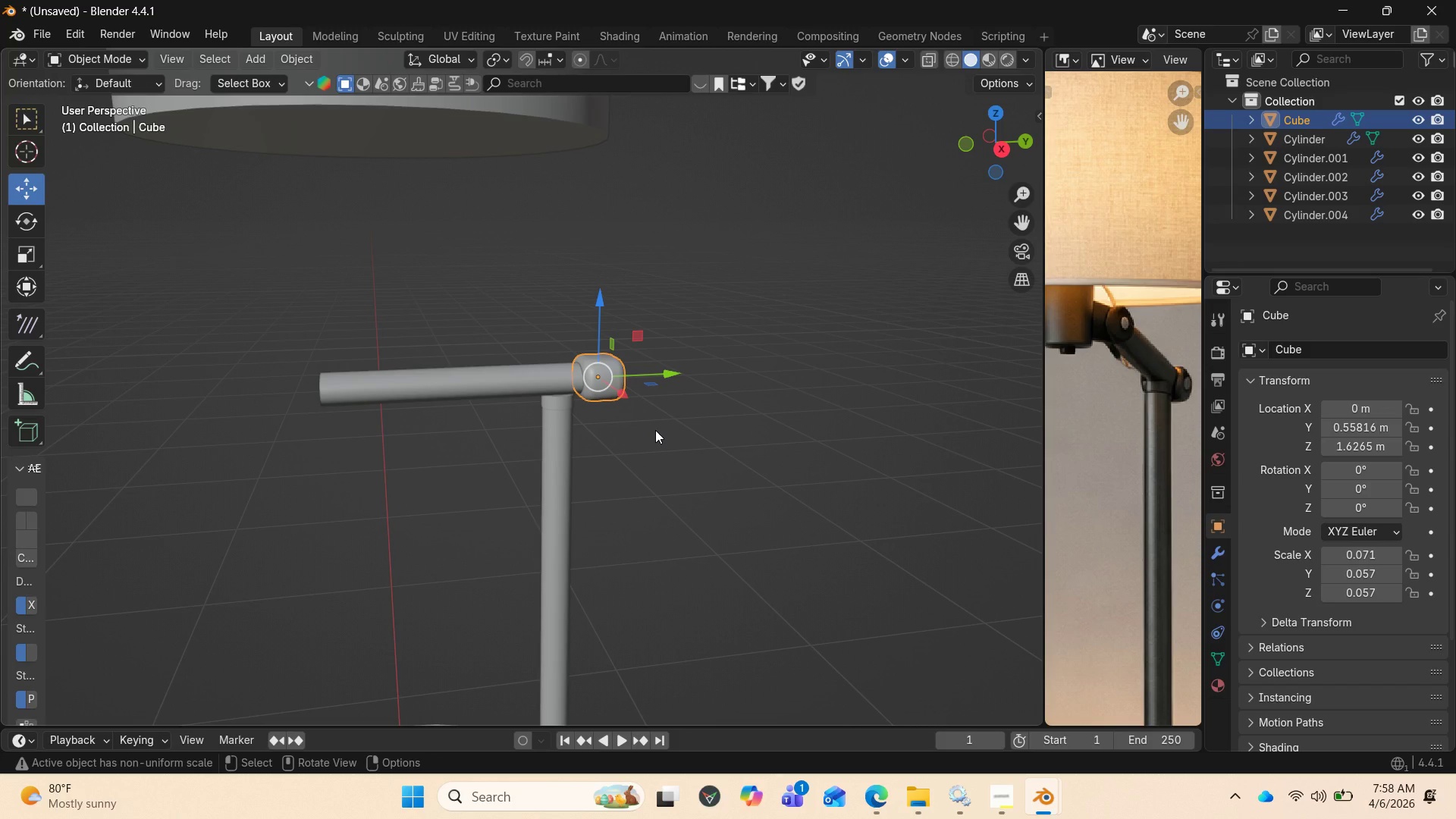 
scroll: coordinate [551, 462], scroll_direction: down, amount: 3.0
 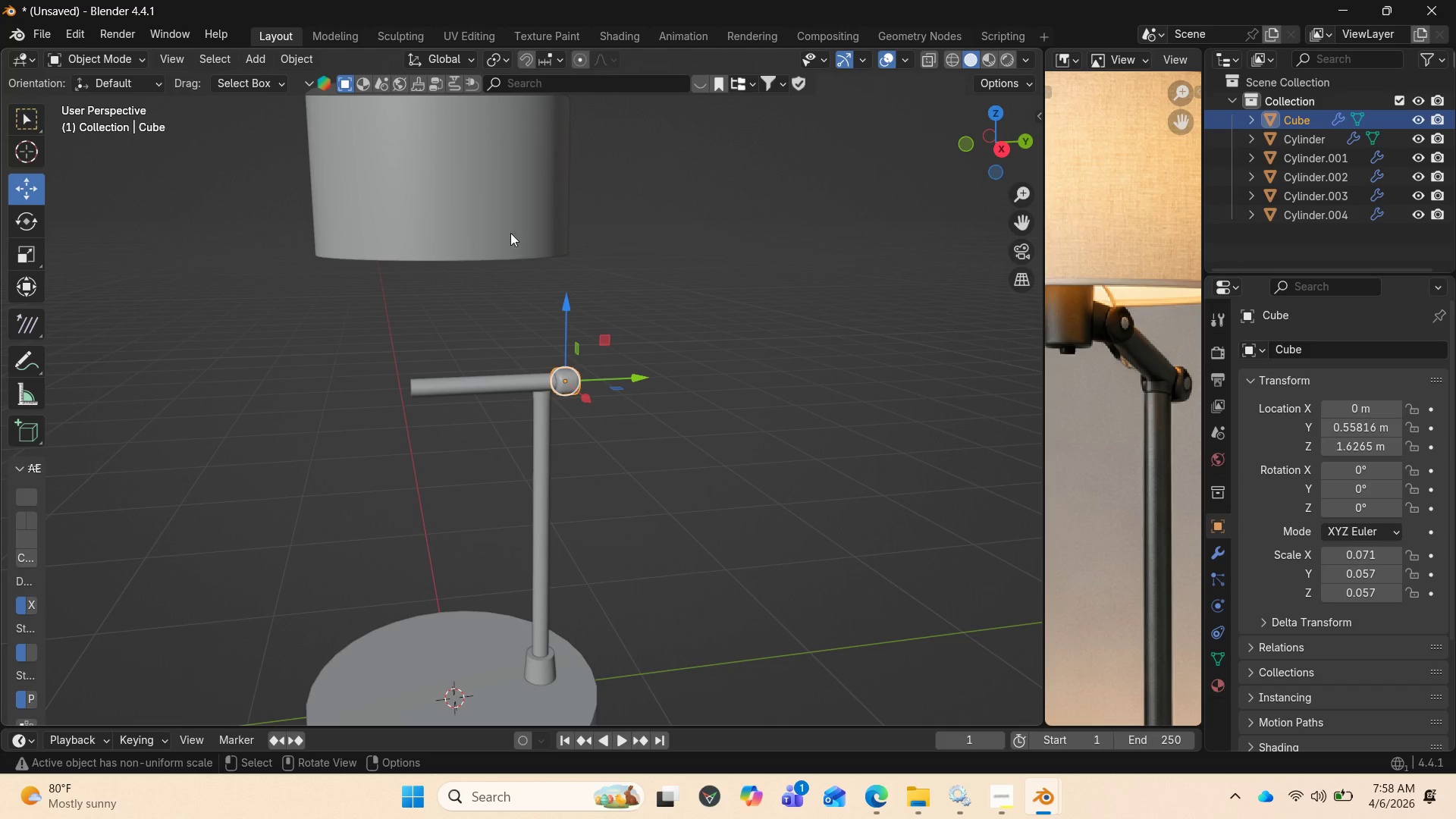 
left_click([506, 219])
 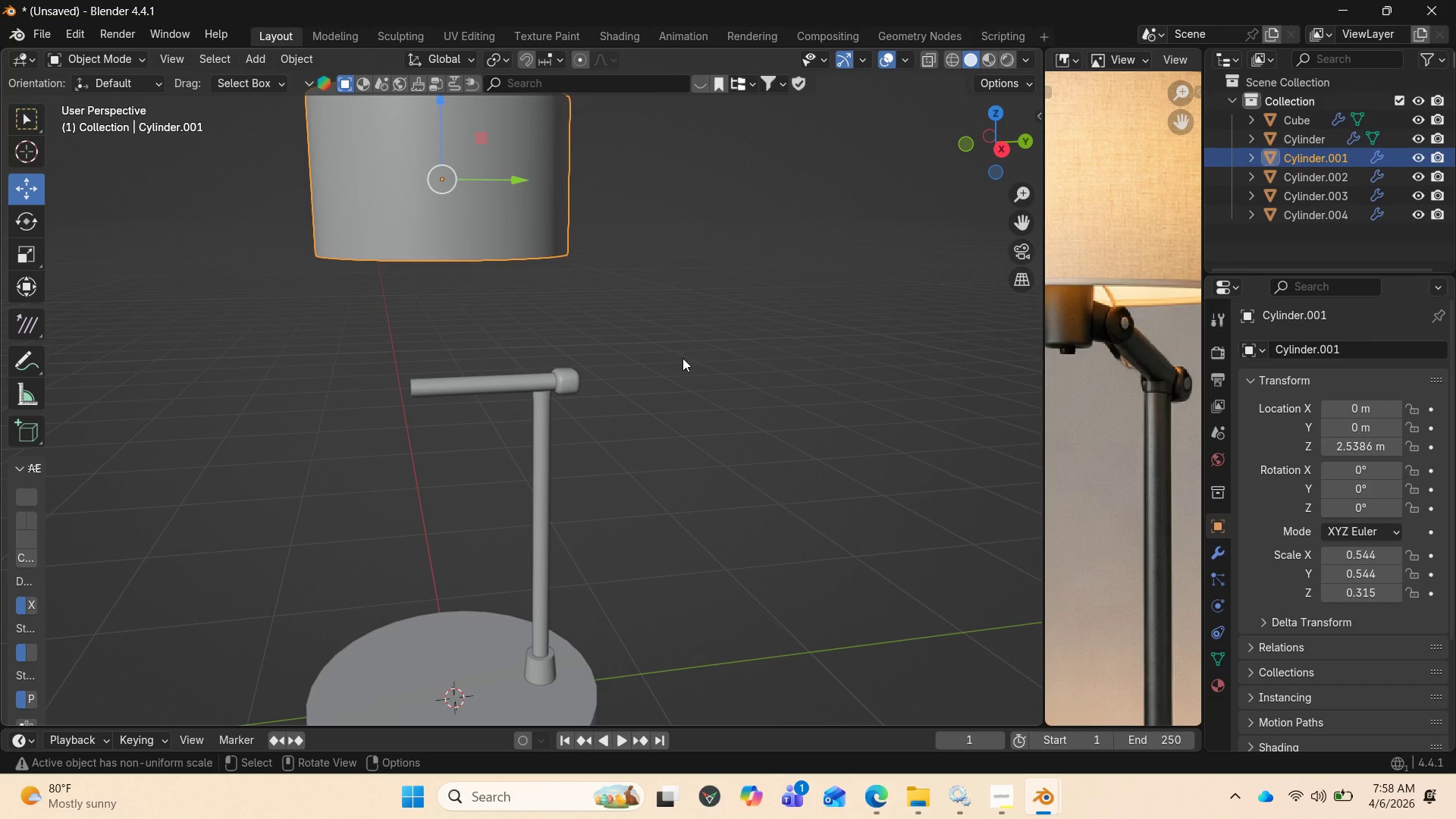 
key(Shift+D)
 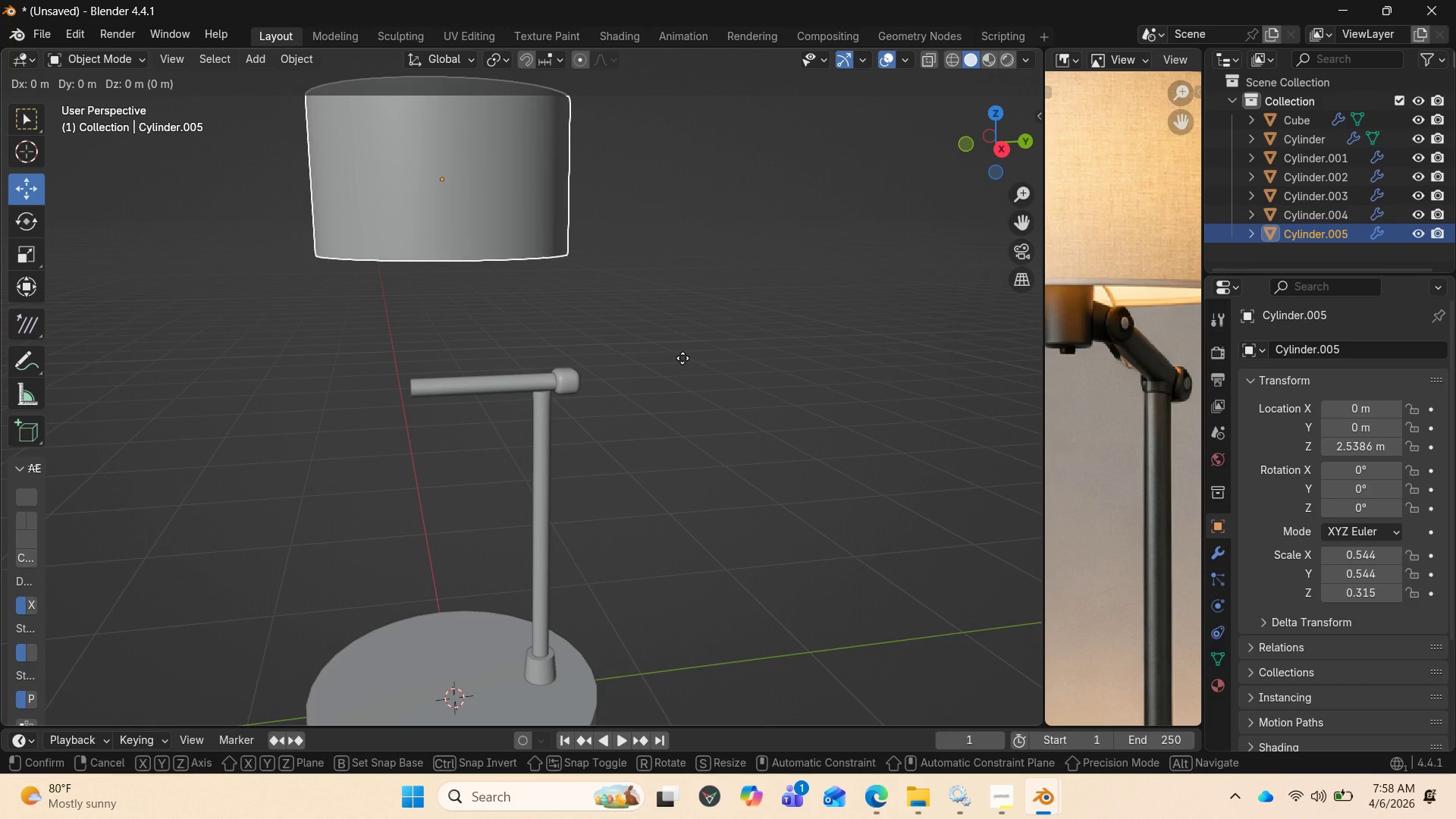 
key(Enter)
 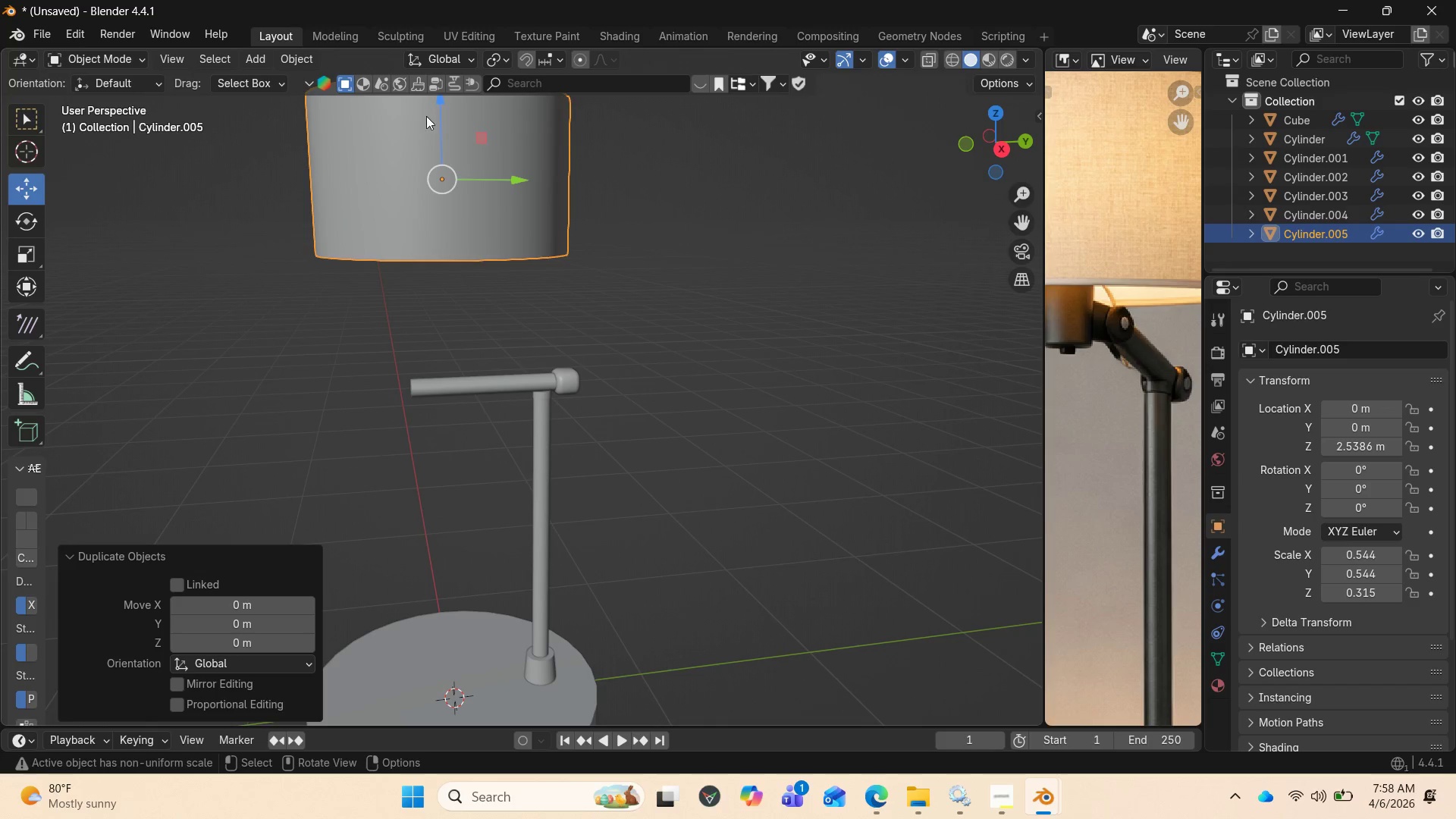 
left_click_drag(start_coordinate=[435, 112], to_coordinate=[444, 384])
 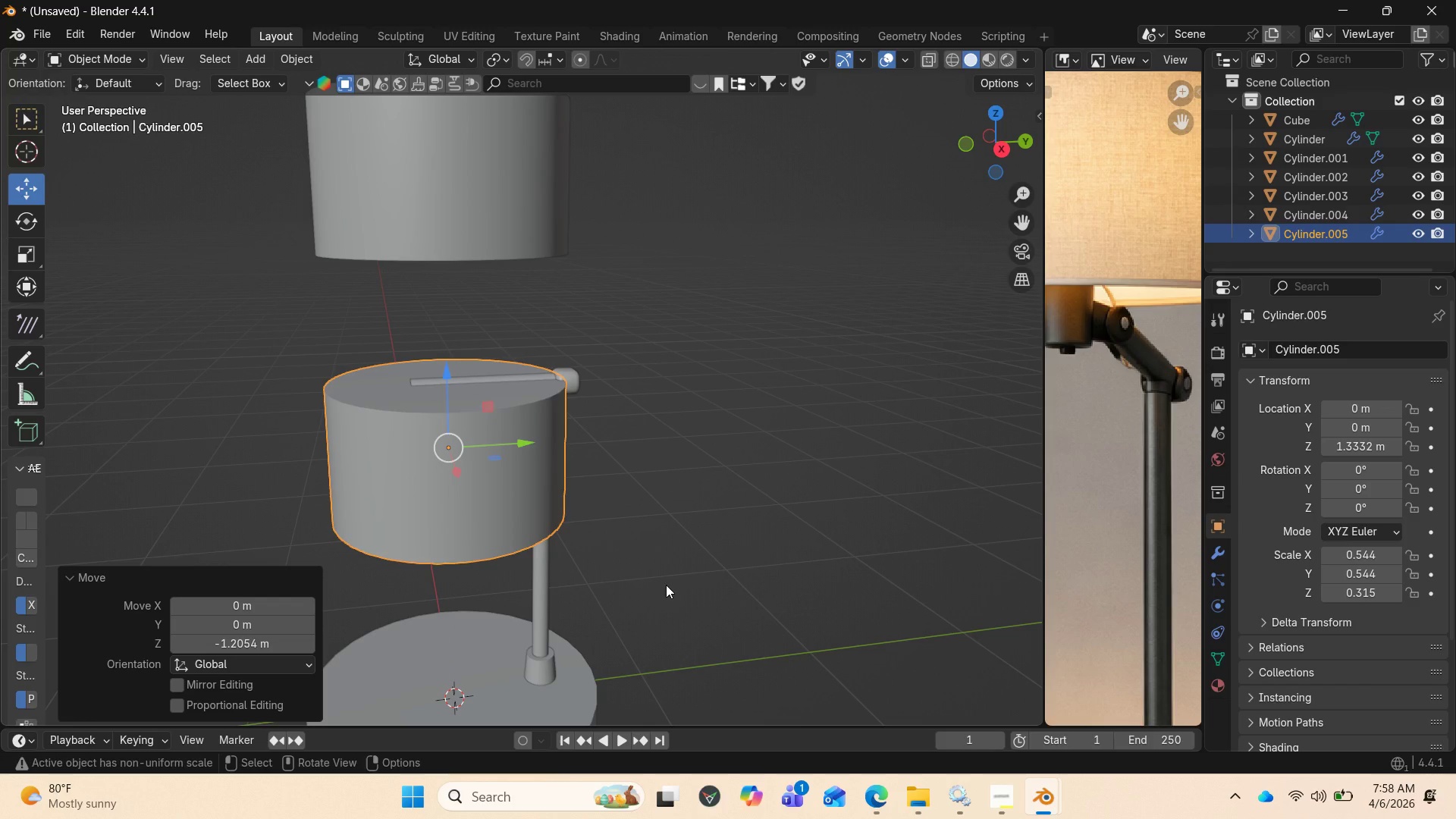 
key(S)
 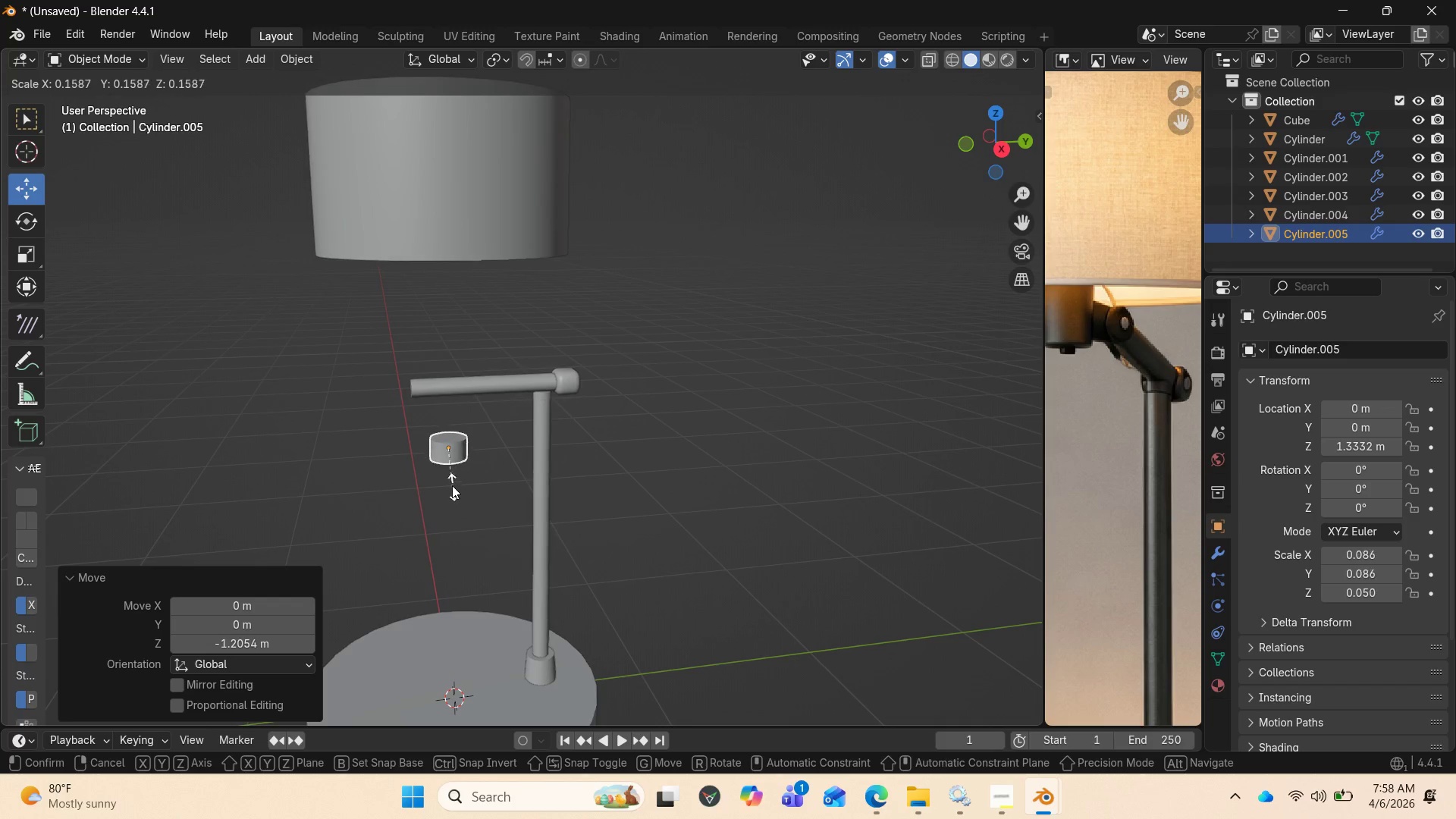 
left_click([449, 482])
 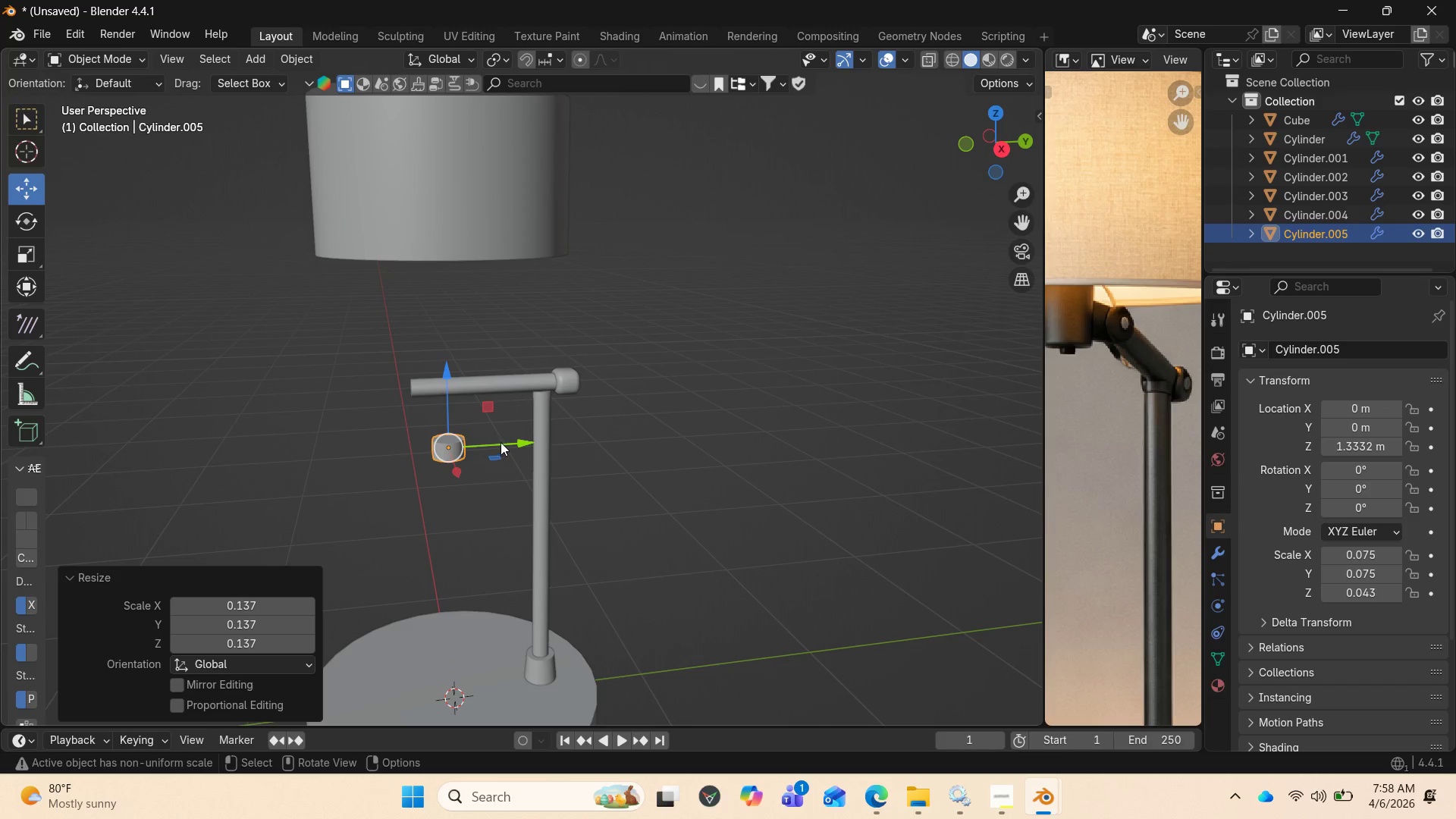 
left_click_drag(start_coordinate=[501, 441], to_coordinate=[613, 436])
 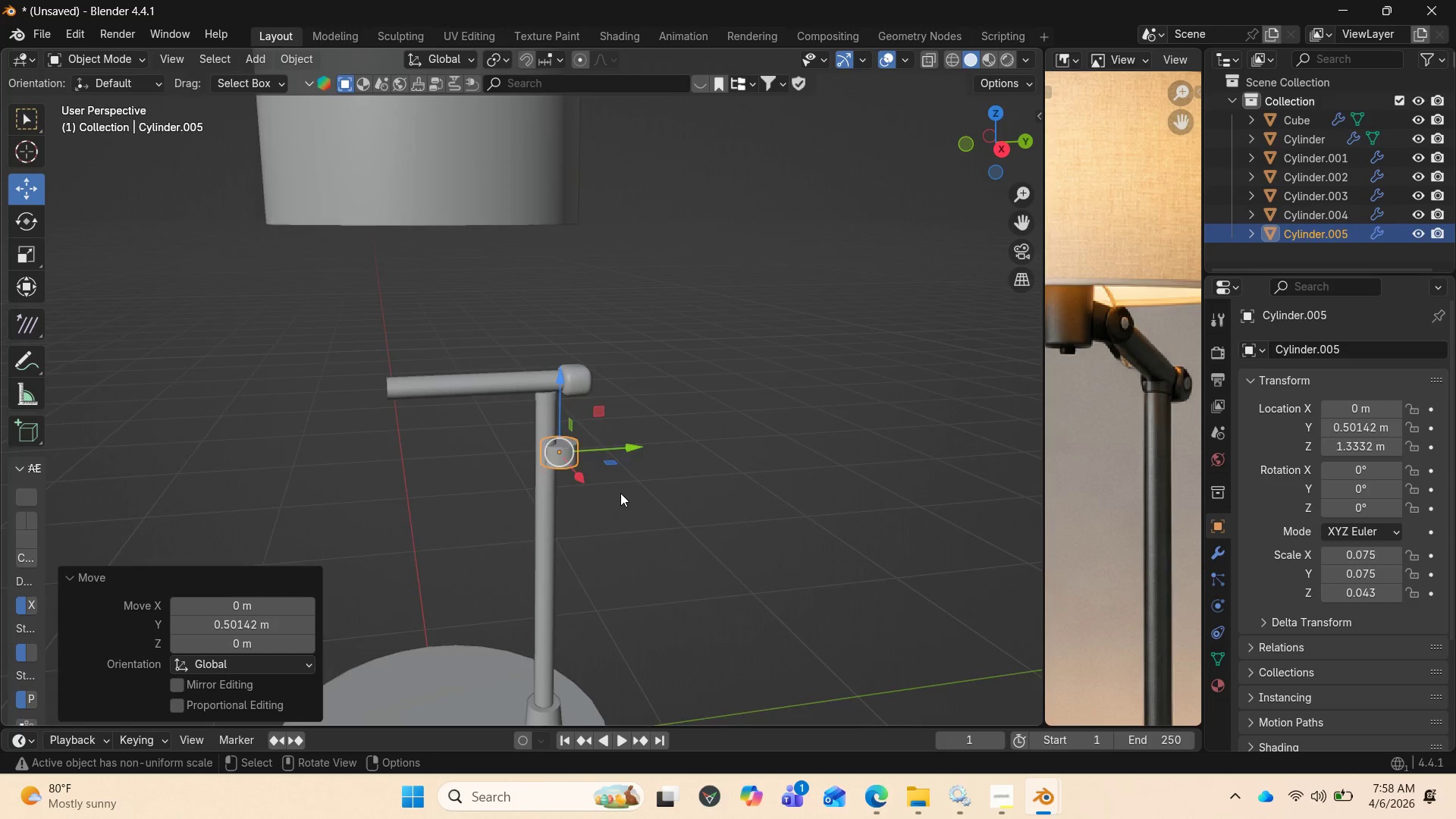 
scroll: coordinate [620, 493], scroll_direction: up, amount: 5.0
 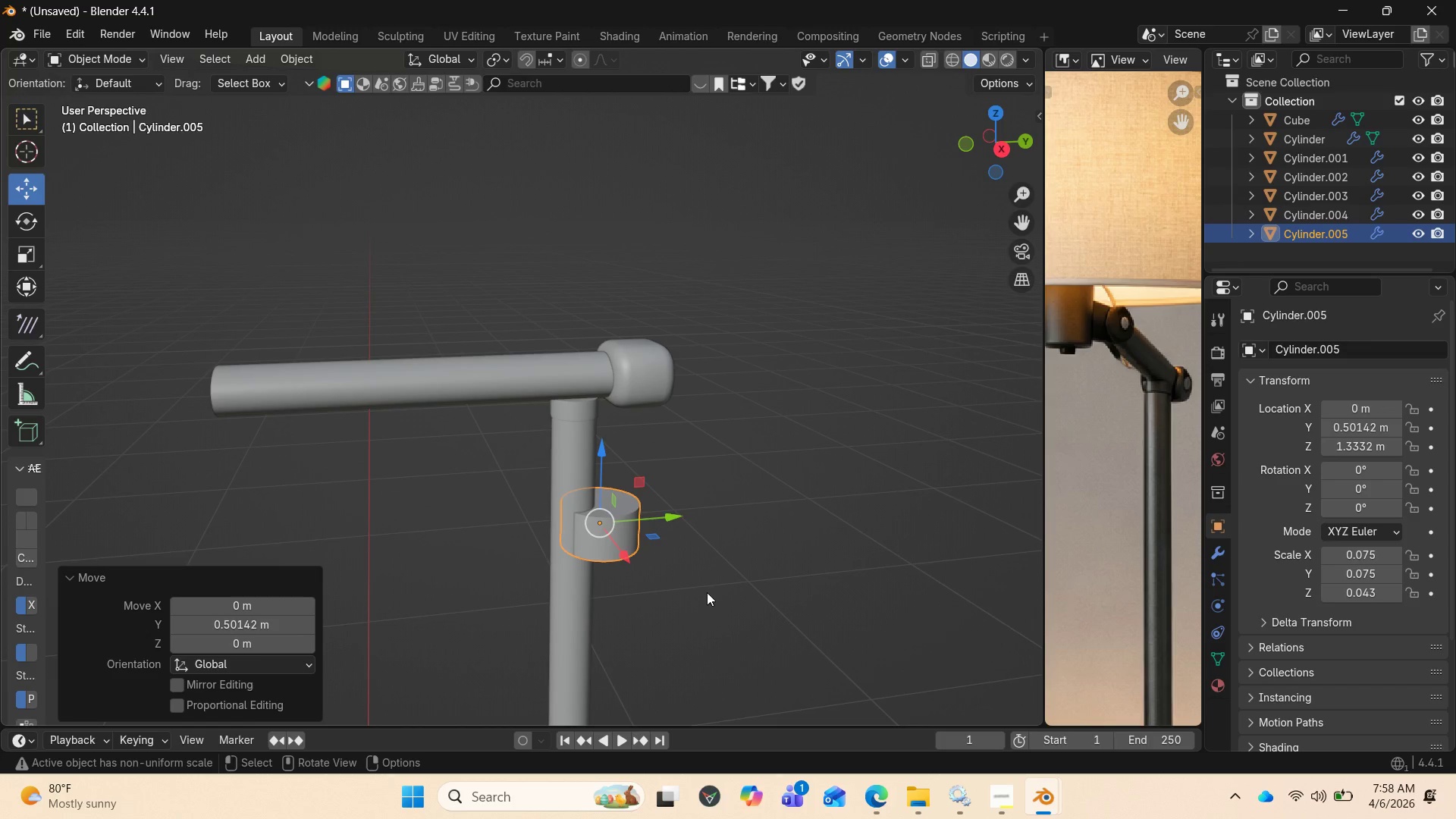 
key(S)
 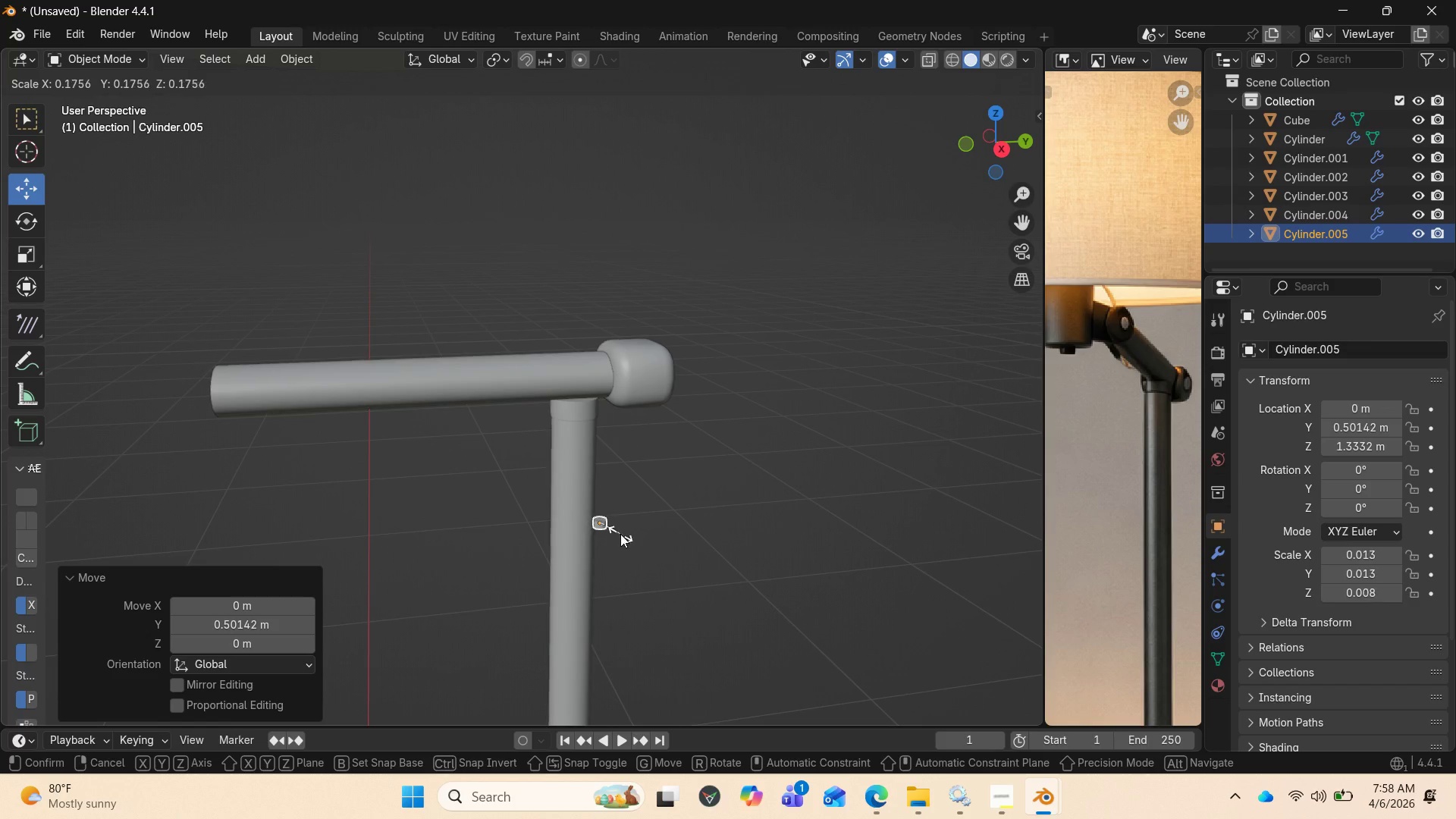 
left_click([620, 534])
 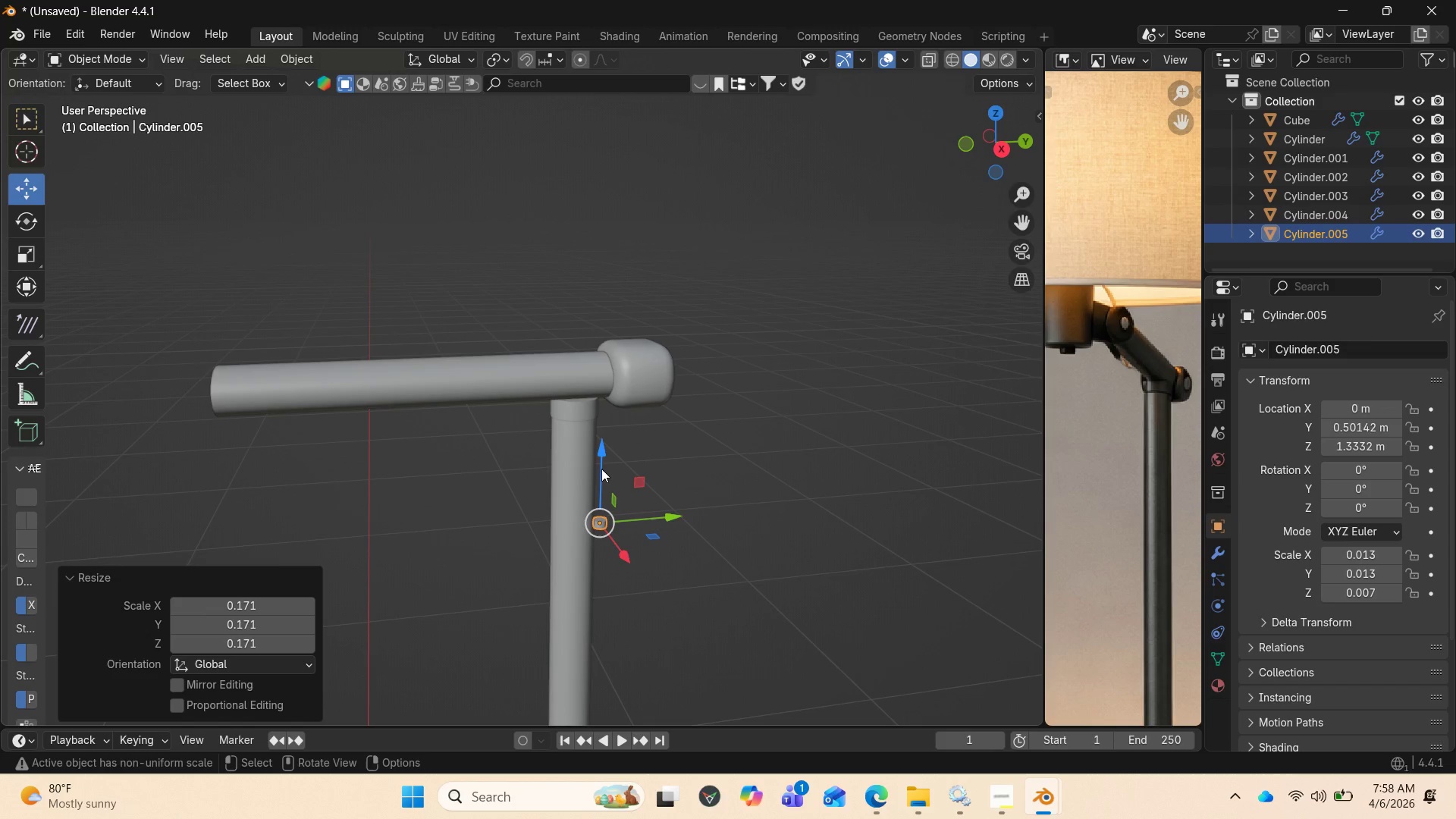 
left_click_drag(start_coordinate=[602, 468], to_coordinate=[624, 354])
 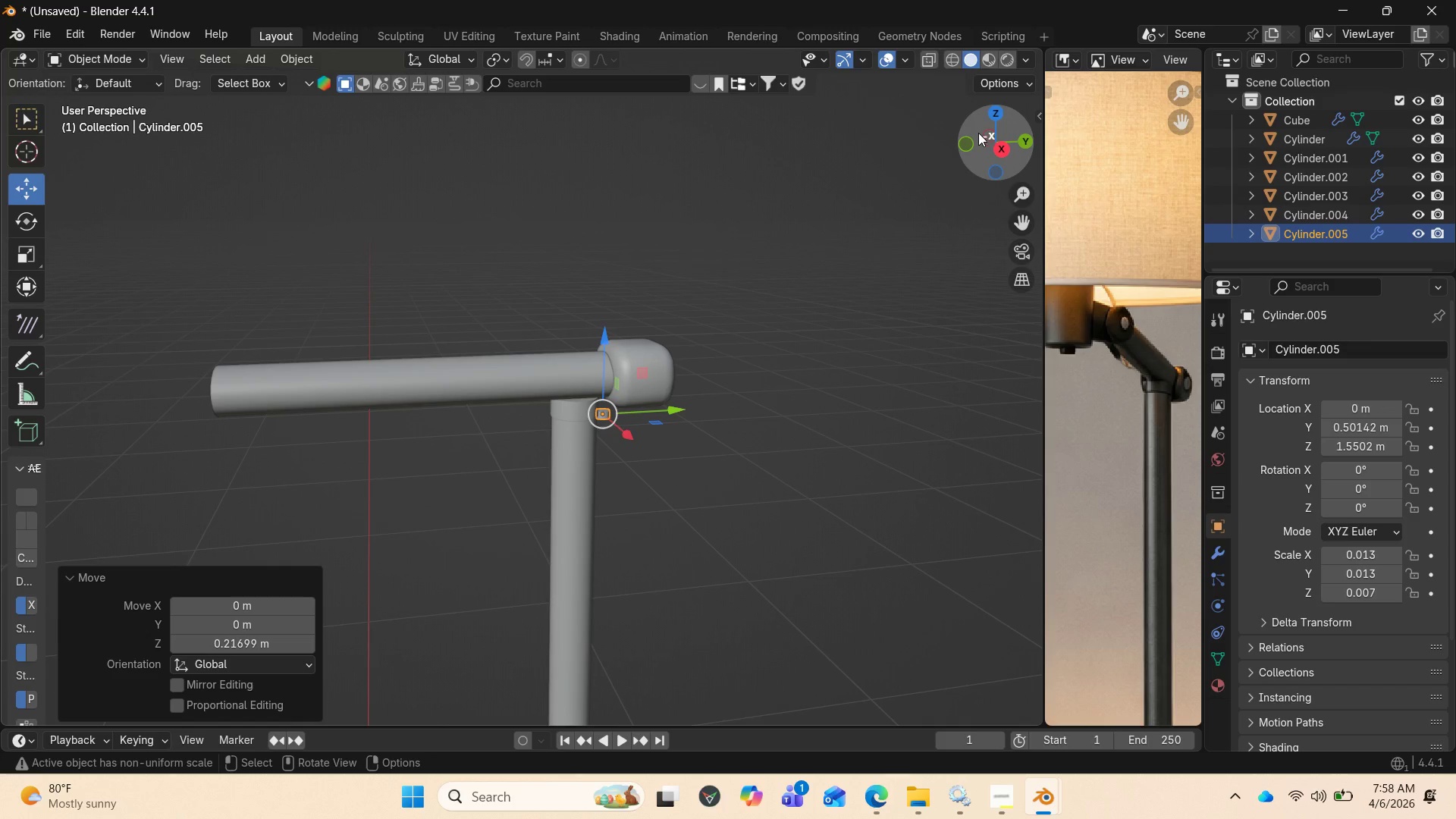 
left_click_drag(start_coordinate=[989, 146], to_coordinate=[73, 192])
 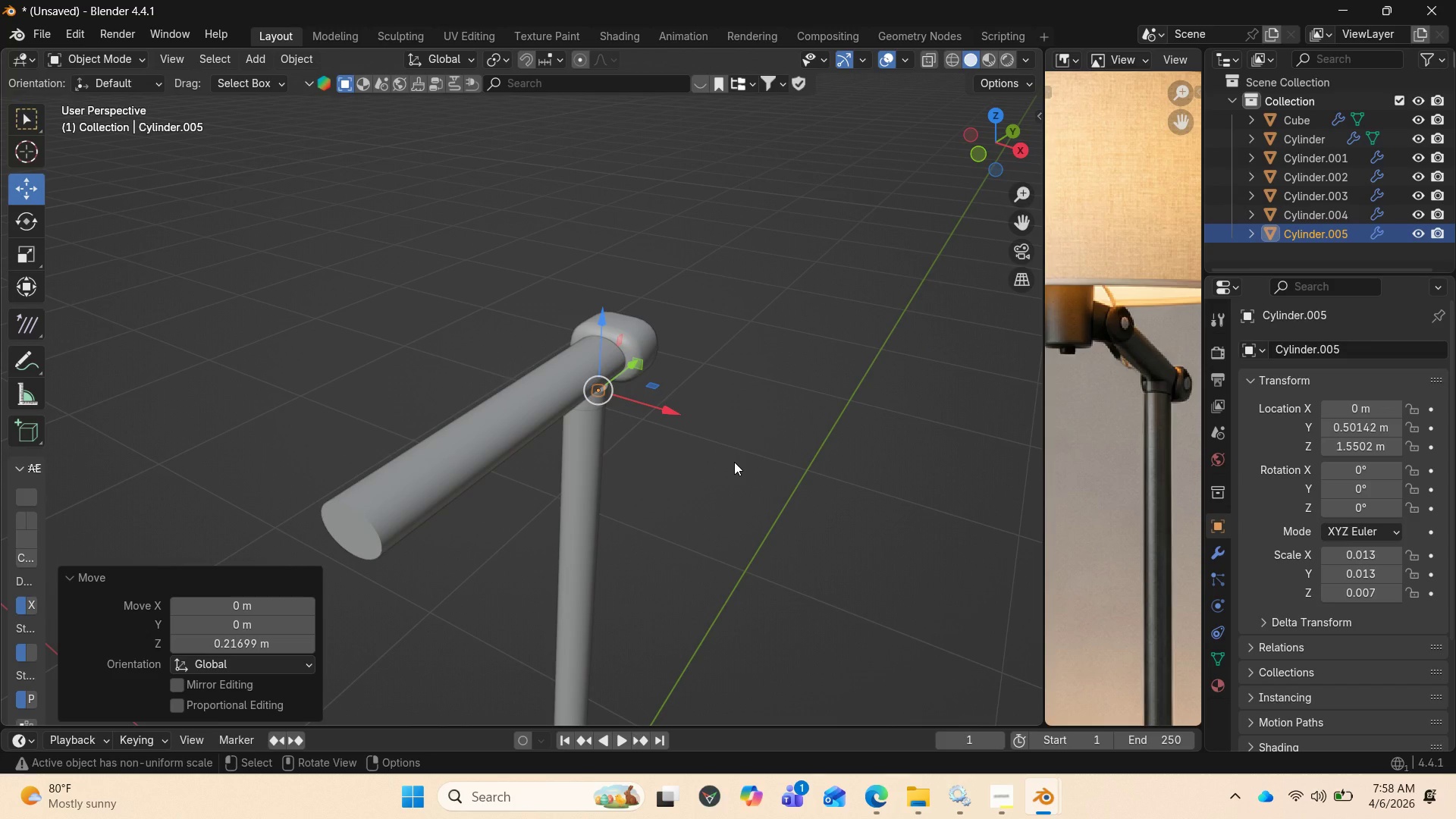 
wait(6.06)
 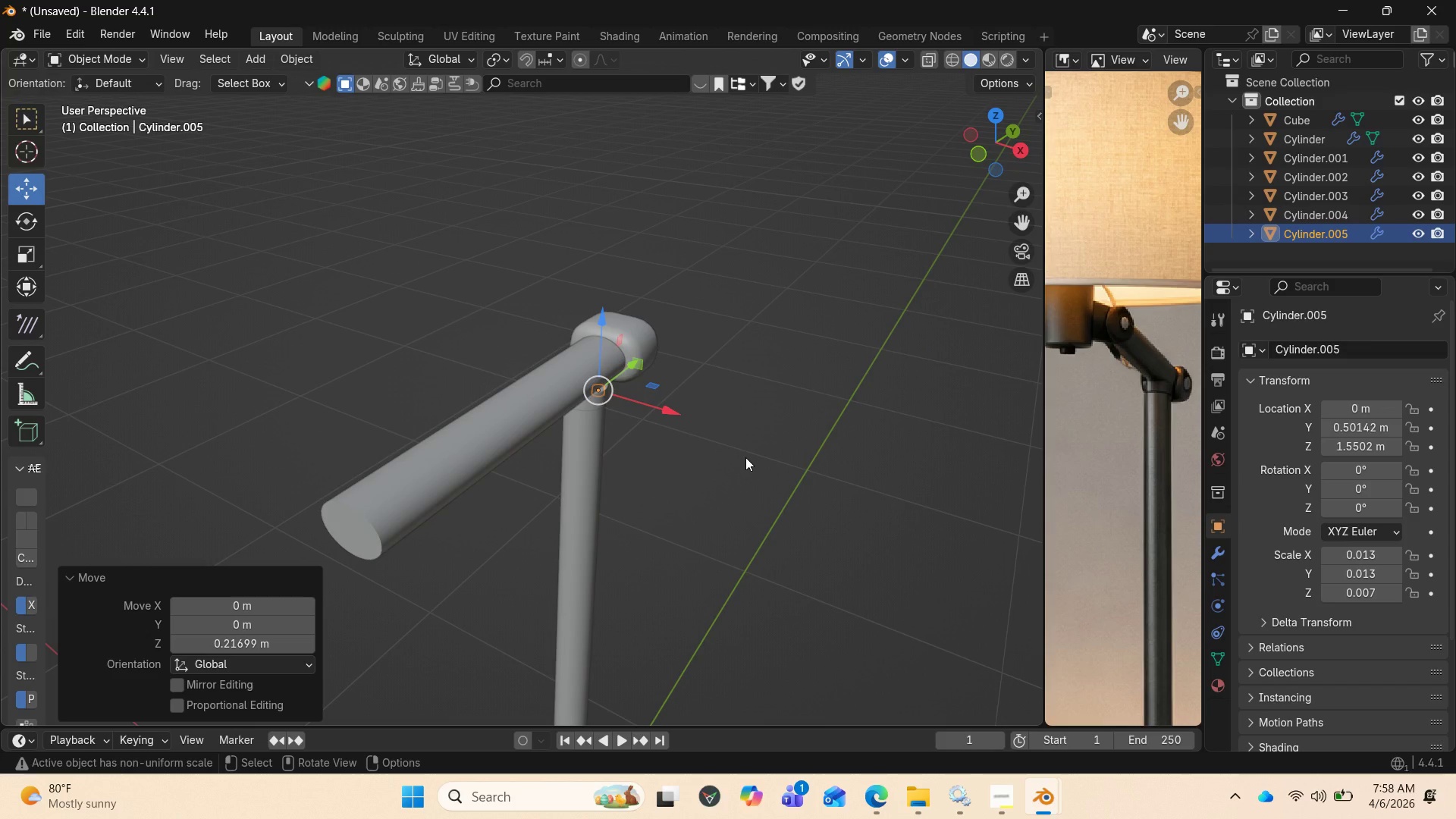 
type(sz)
 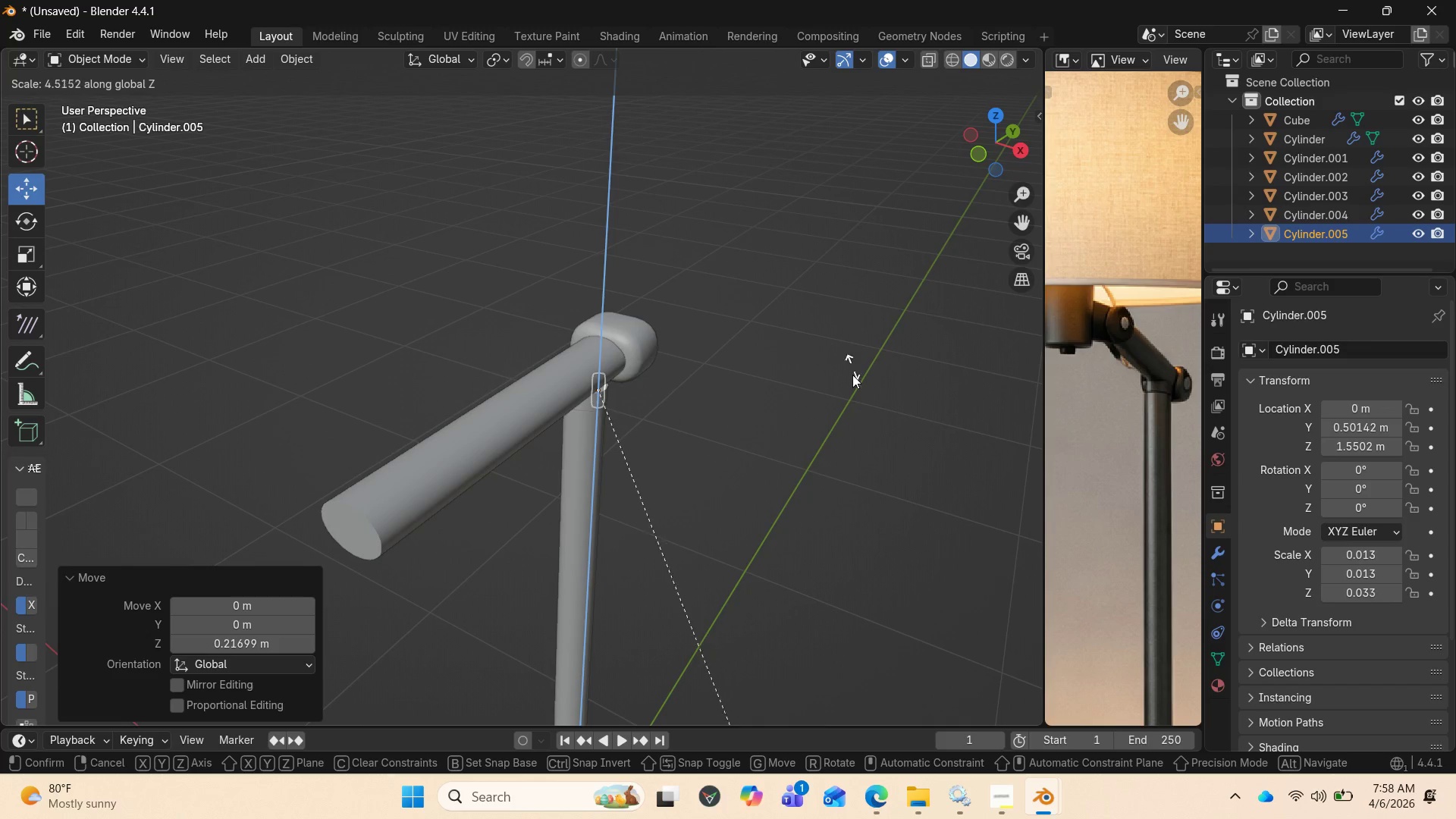 
left_click([858, 511])
 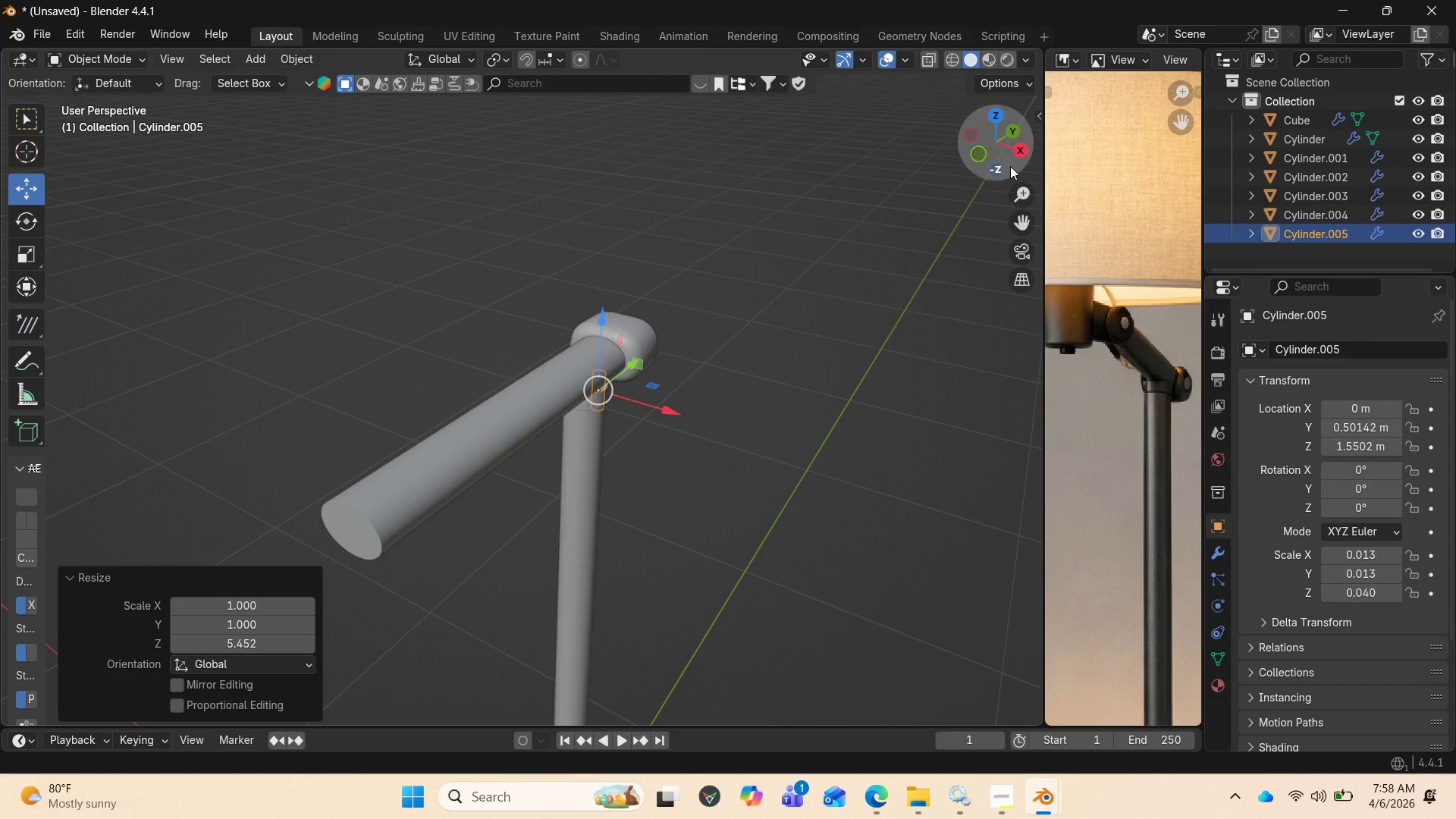 
left_click_drag(start_coordinate=[1001, 143], to_coordinate=[867, 83])
 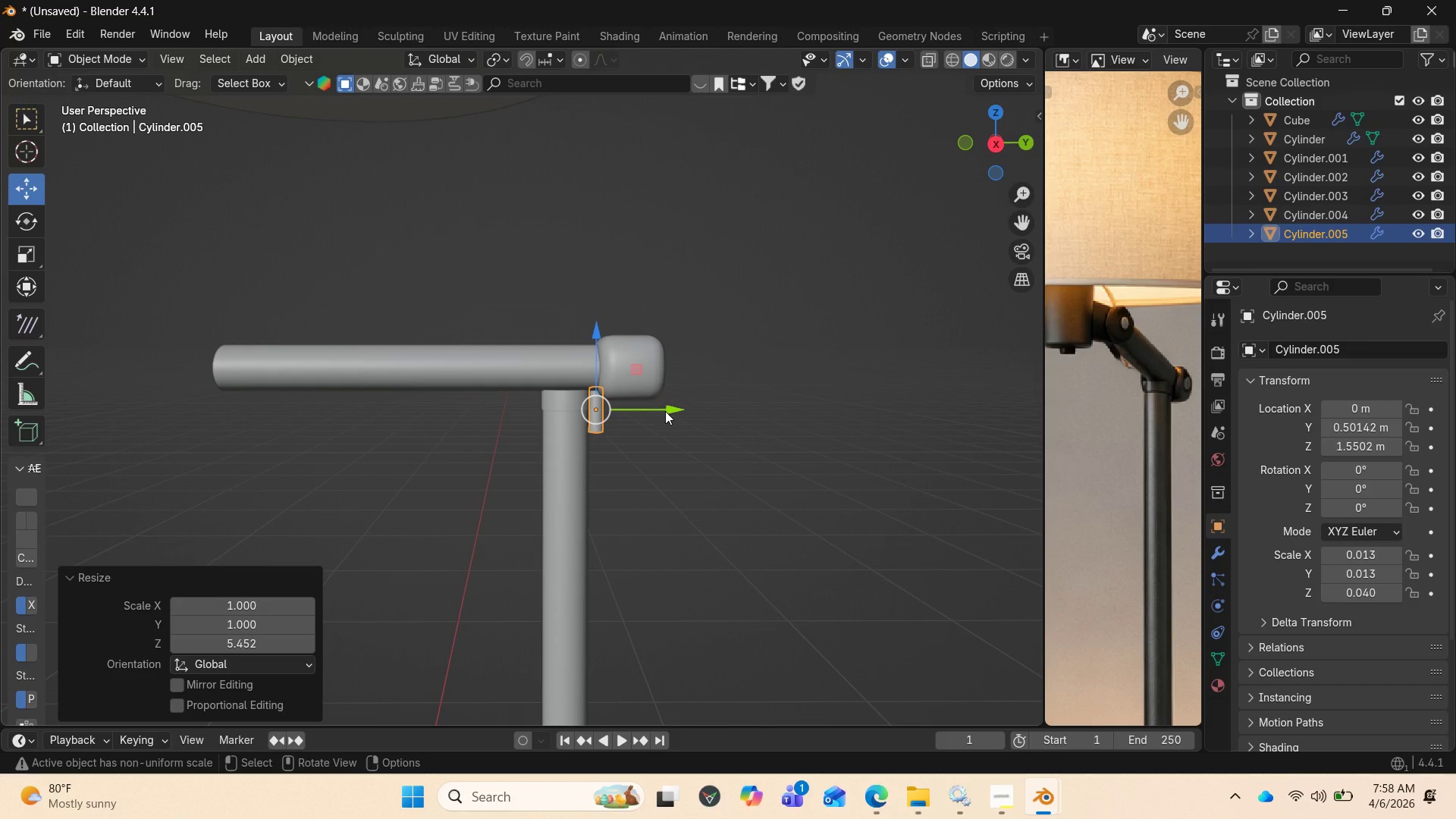 
left_click_drag(start_coordinate=[665, 410], to_coordinate=[695, 407])
 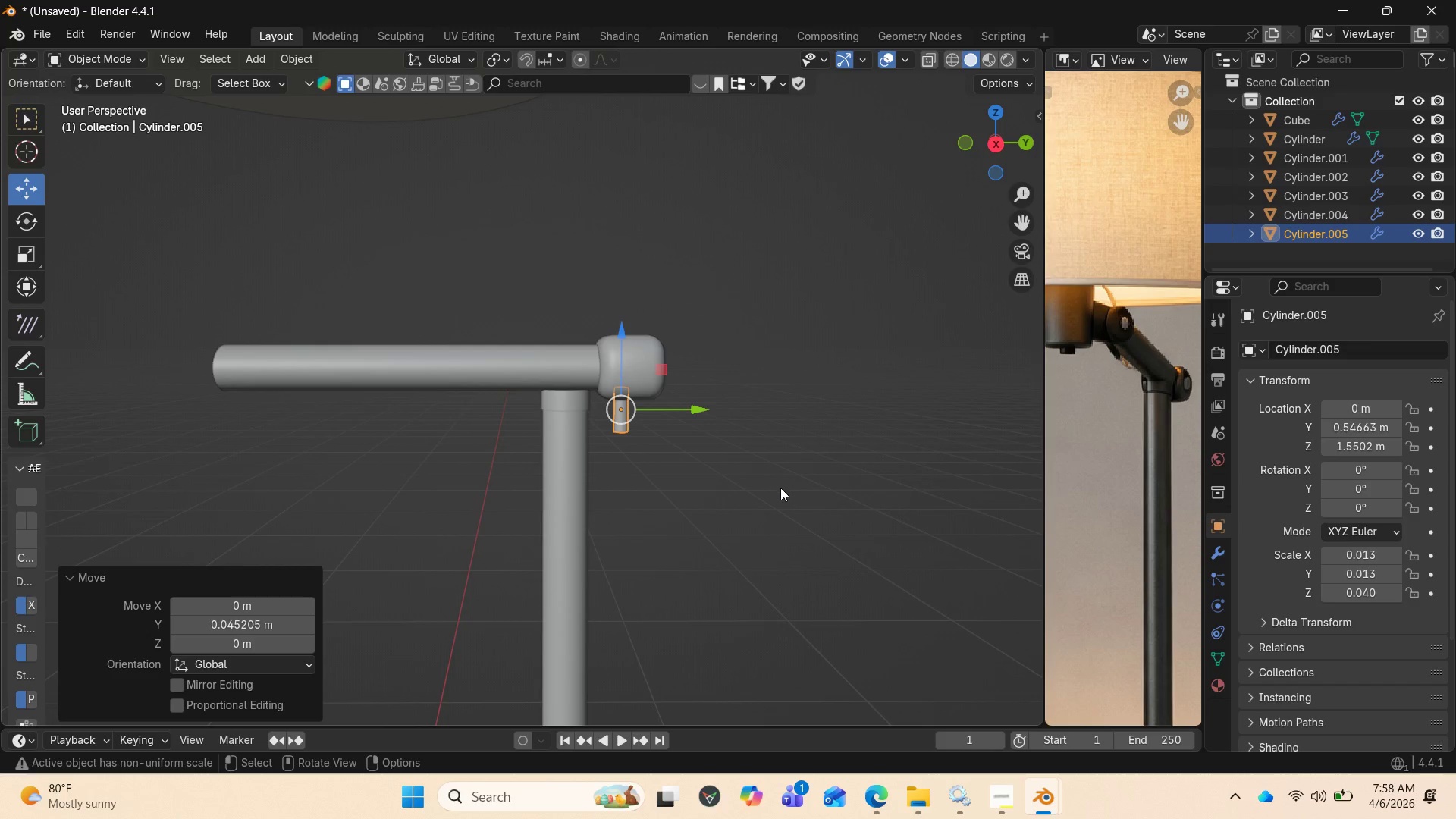 
key(S)
 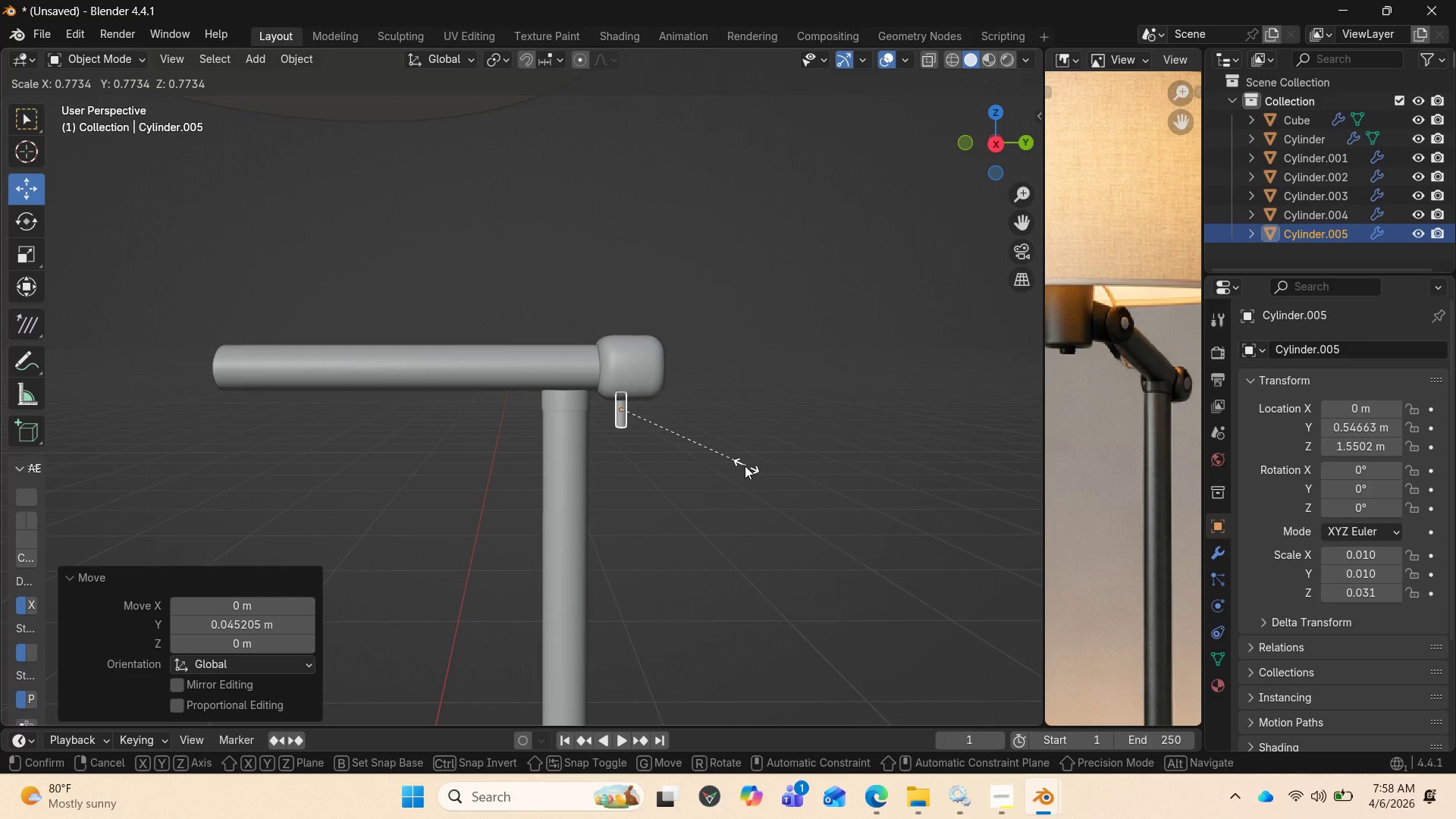 
left_click([744, 466])
 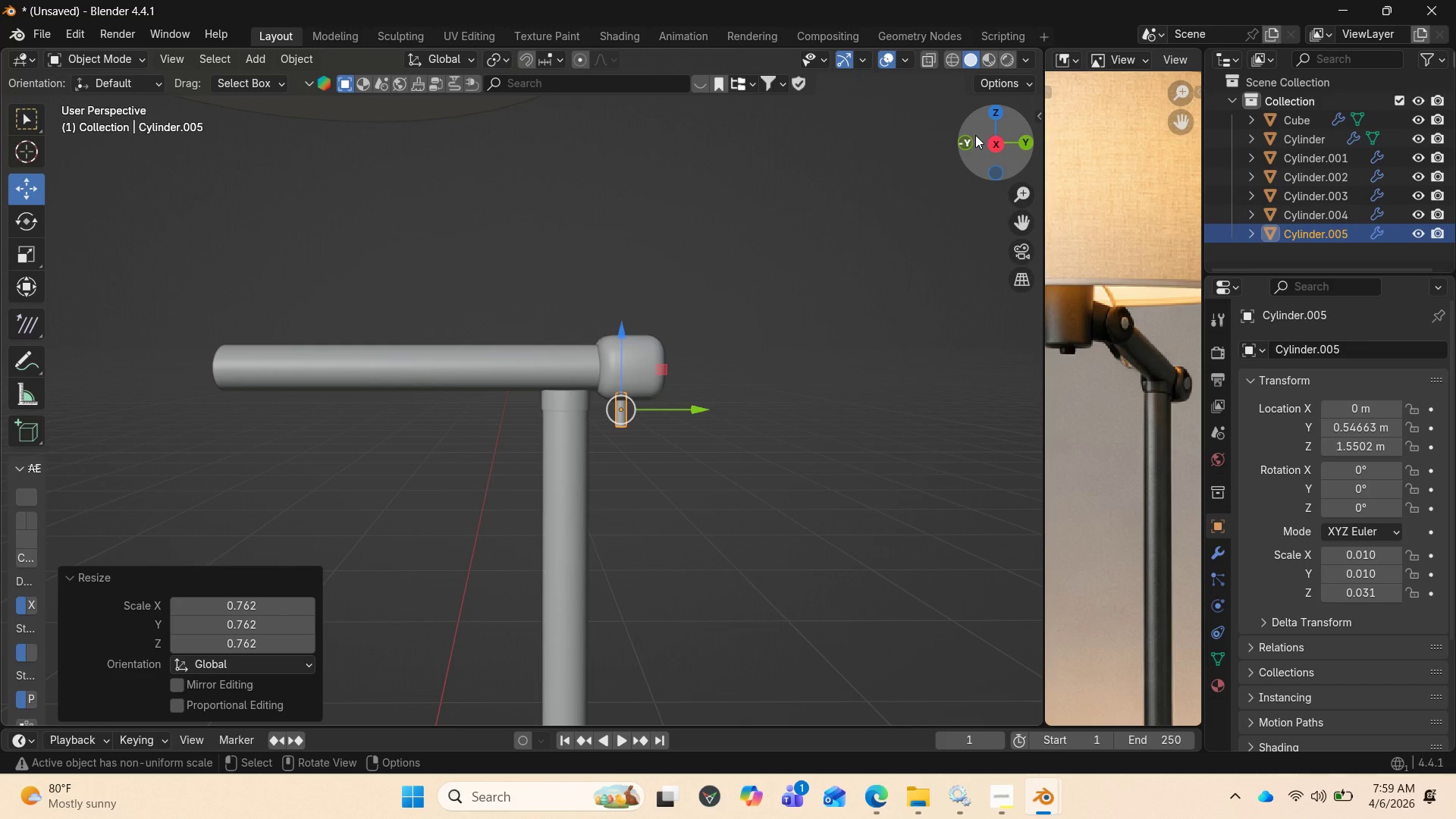 
left_click_drag(start_coordinate=[976, 140], to_coordinate=[830, 100])
 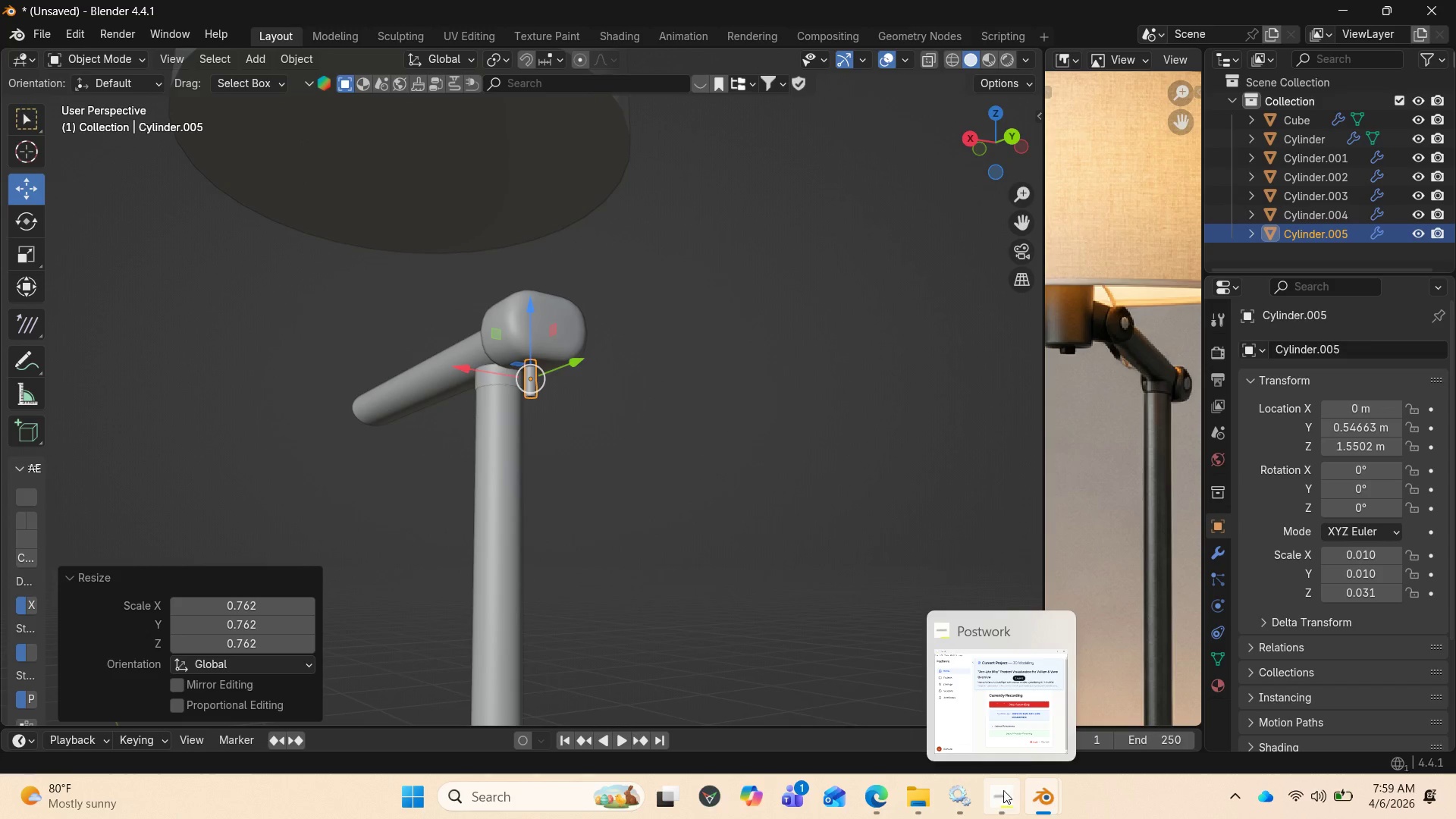 
left_click([999, 731])